 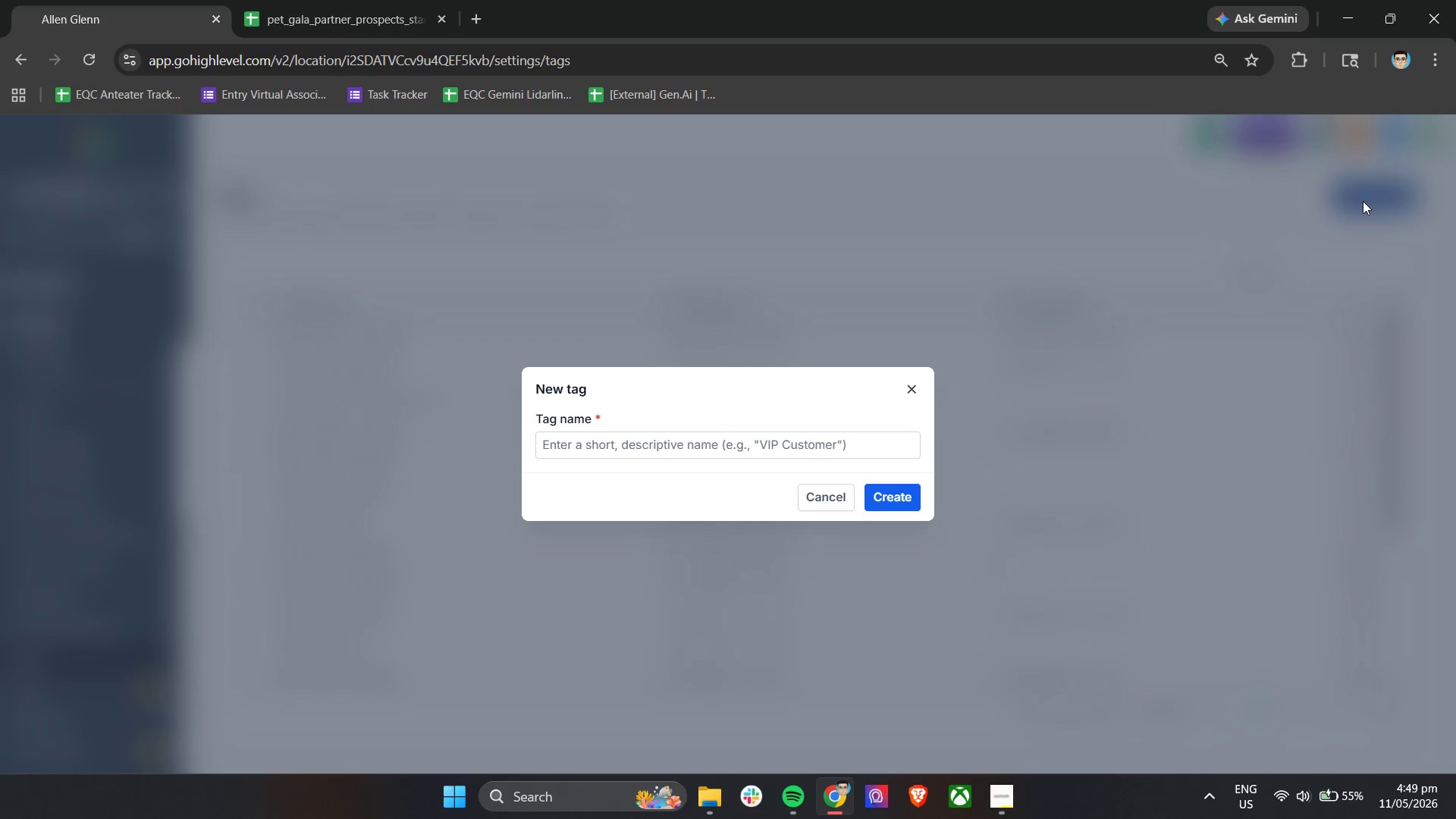 
left_click([740, 440])
 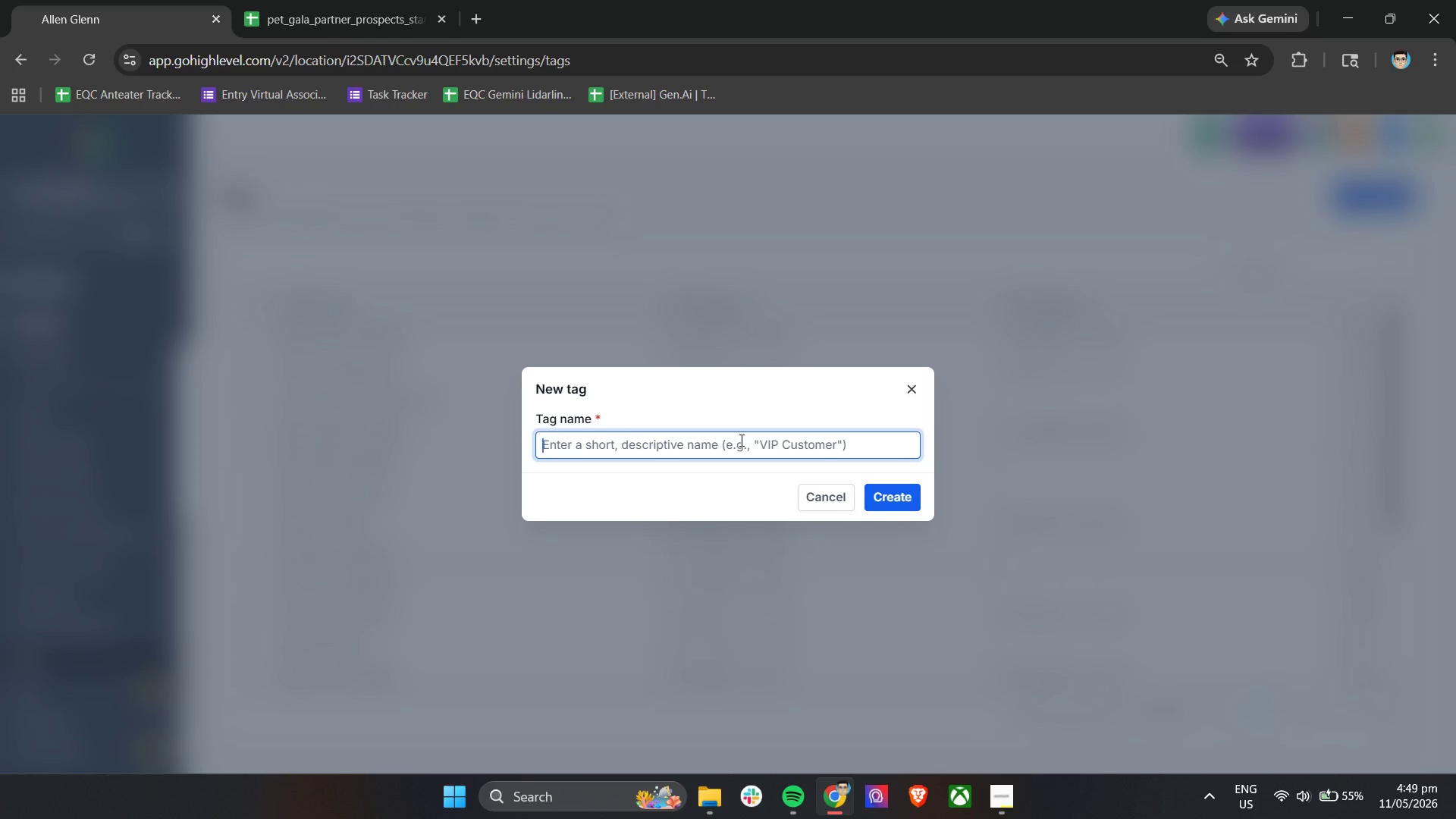 
type(partner interest - medium)
 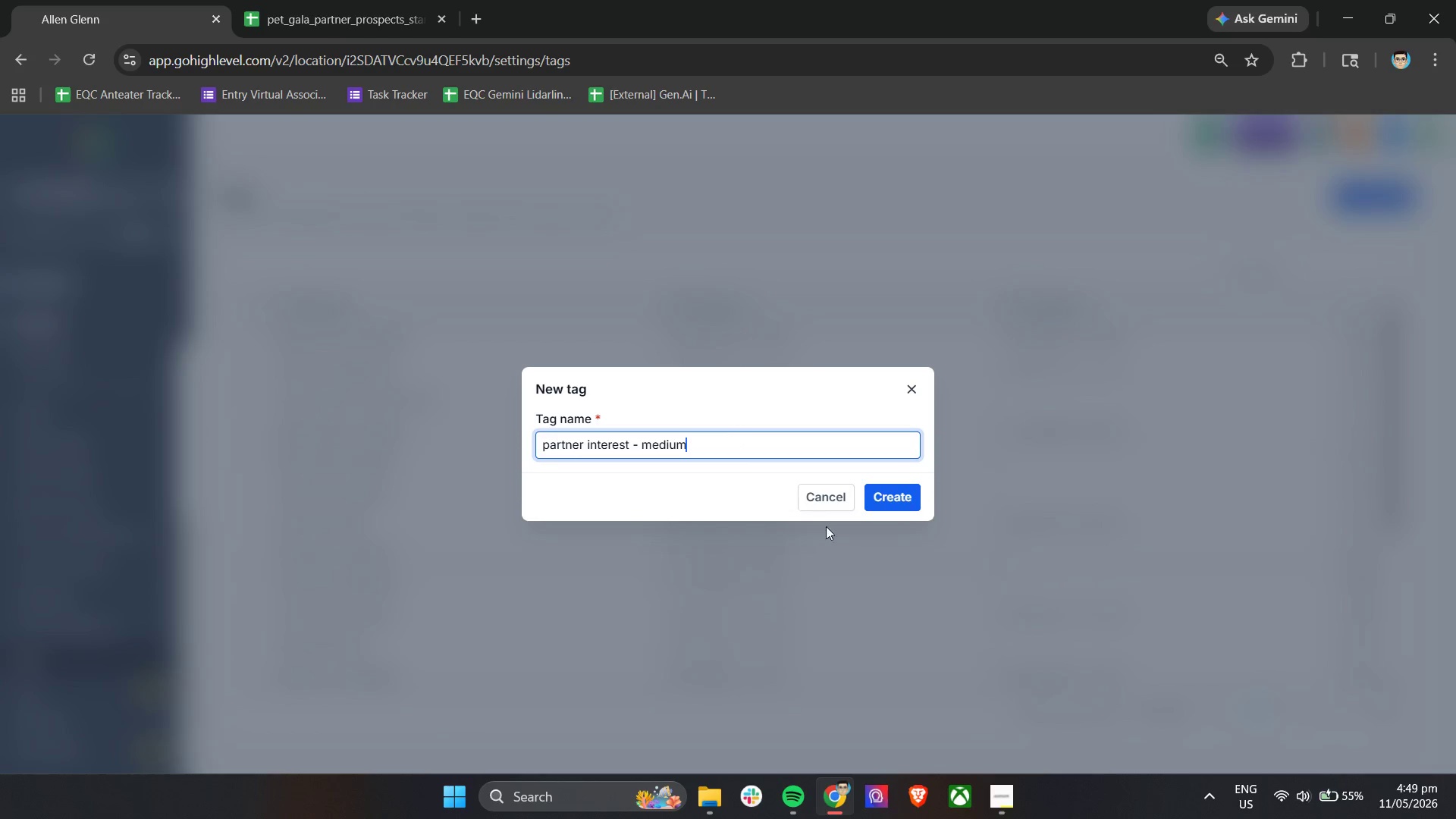 
left_click([905, 498])
 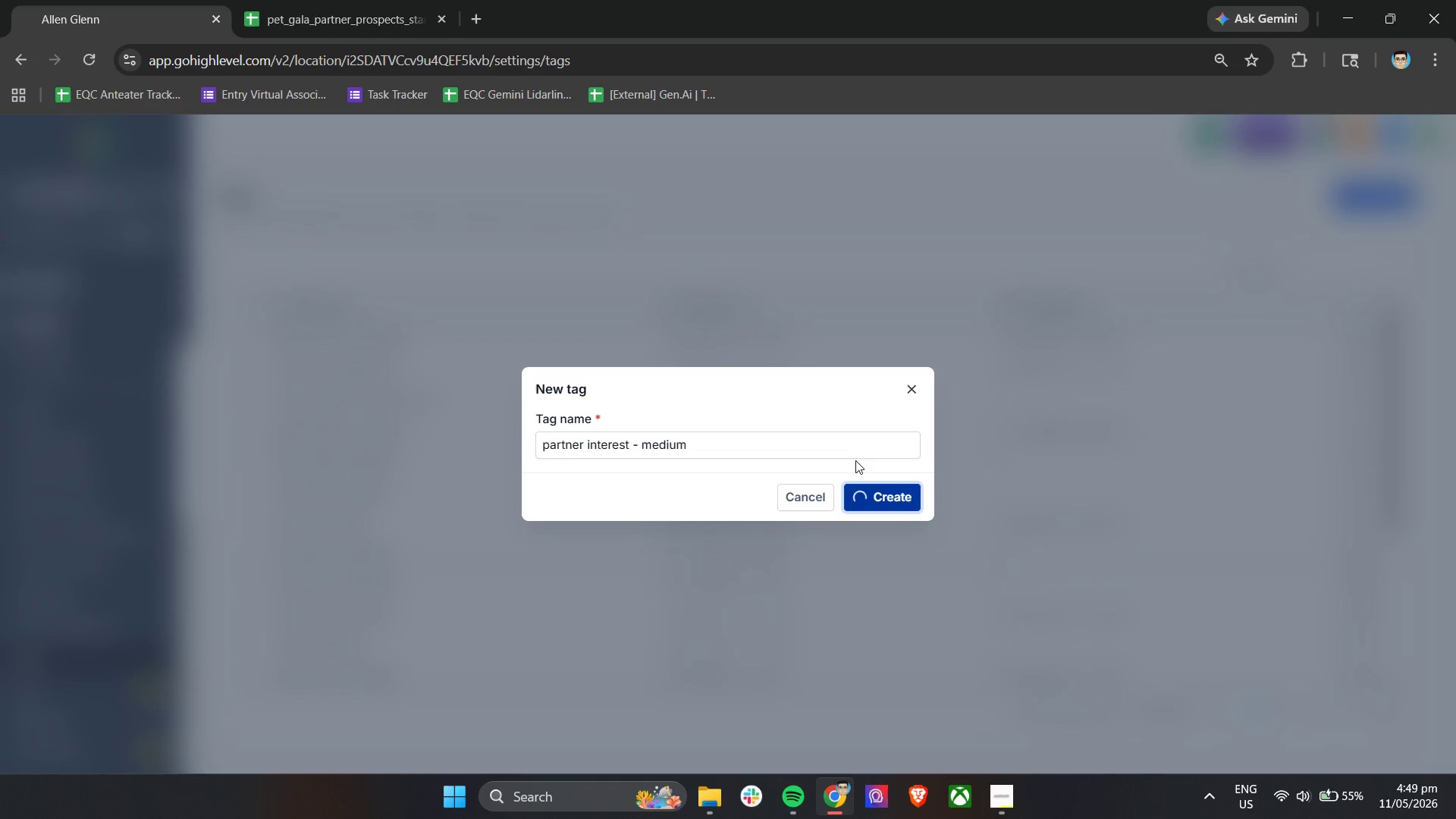 
wait(10.64)
 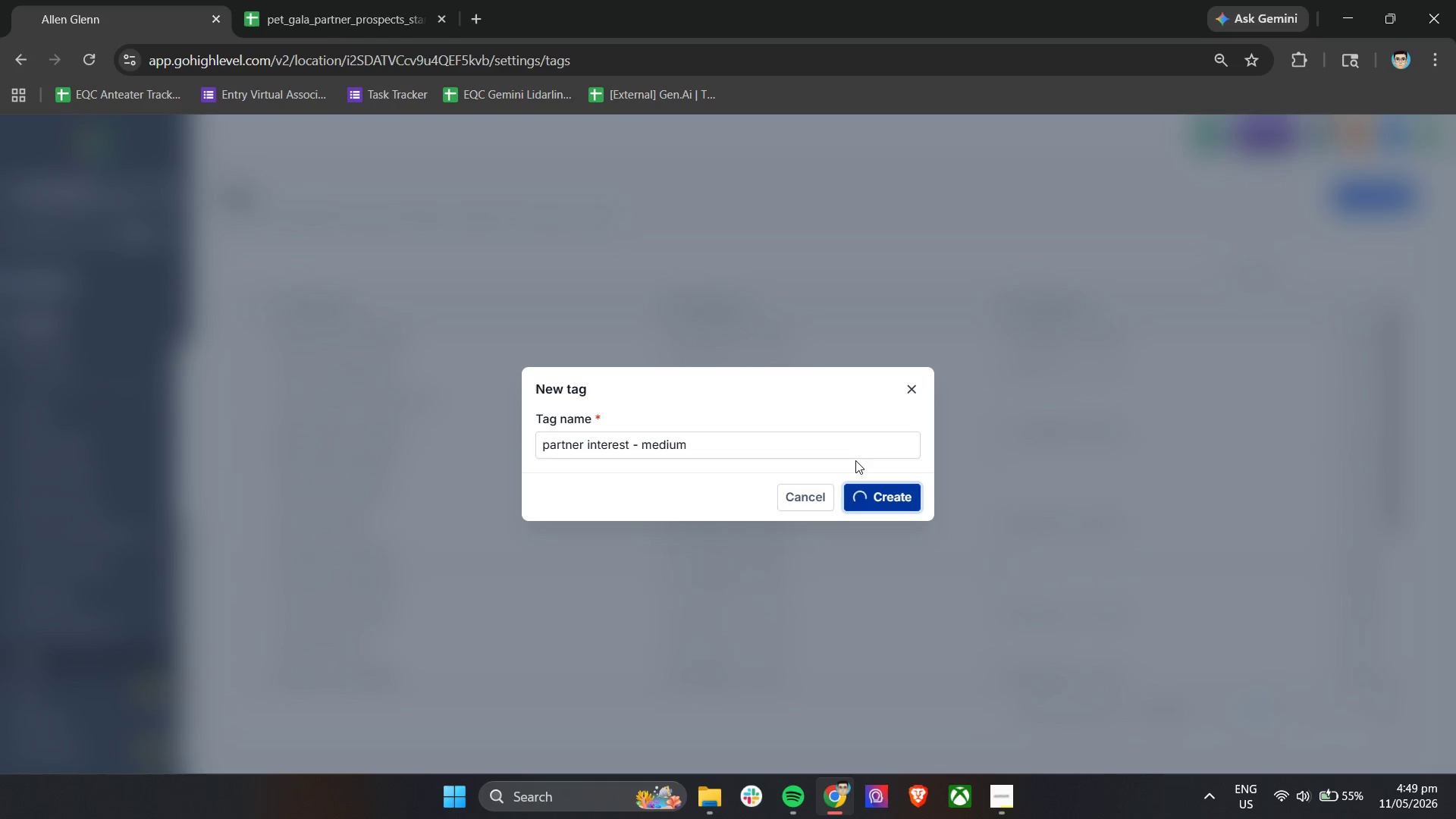 
double_click([1393, 183])
 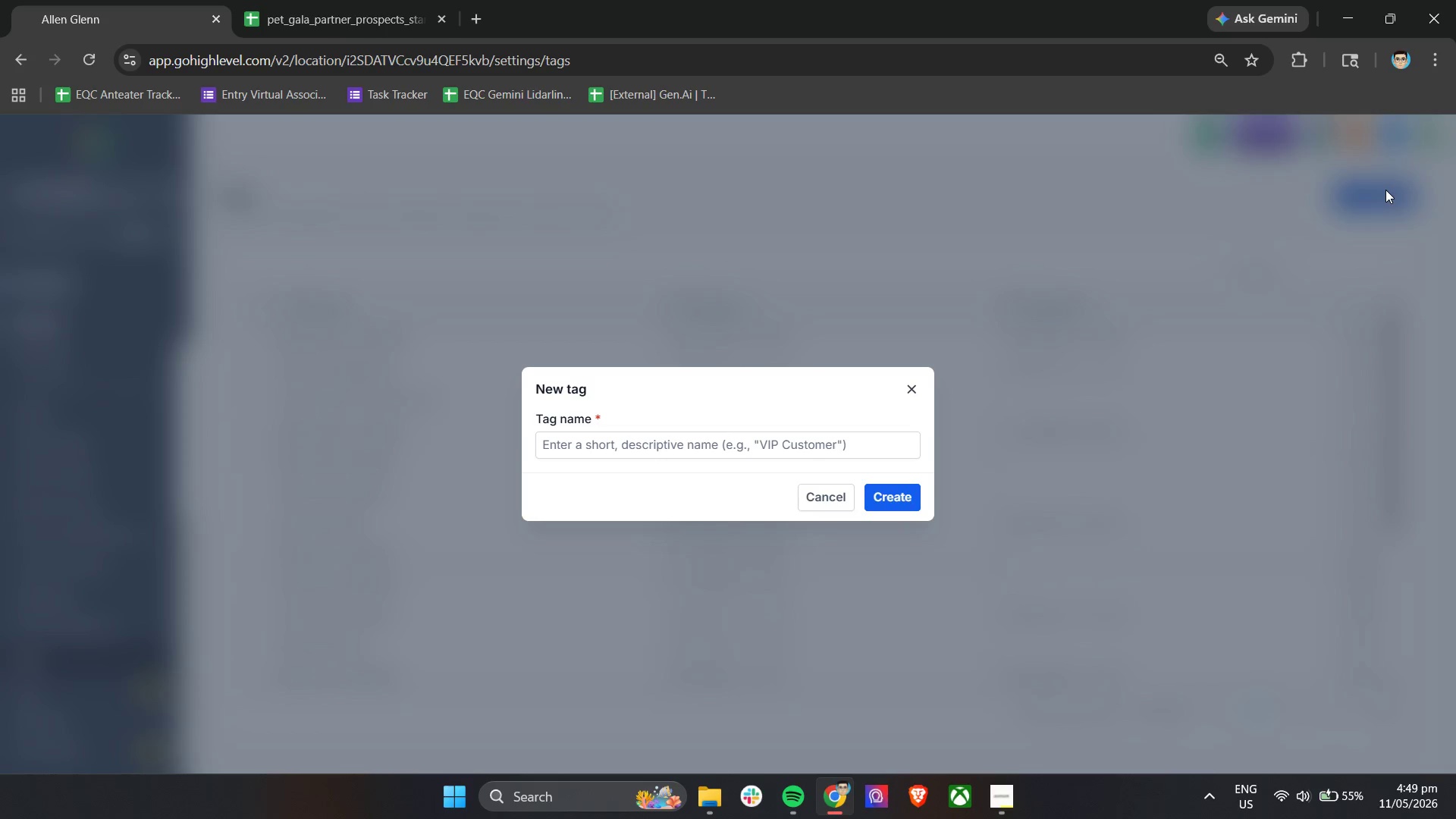 
triple_click([1385, 190])
 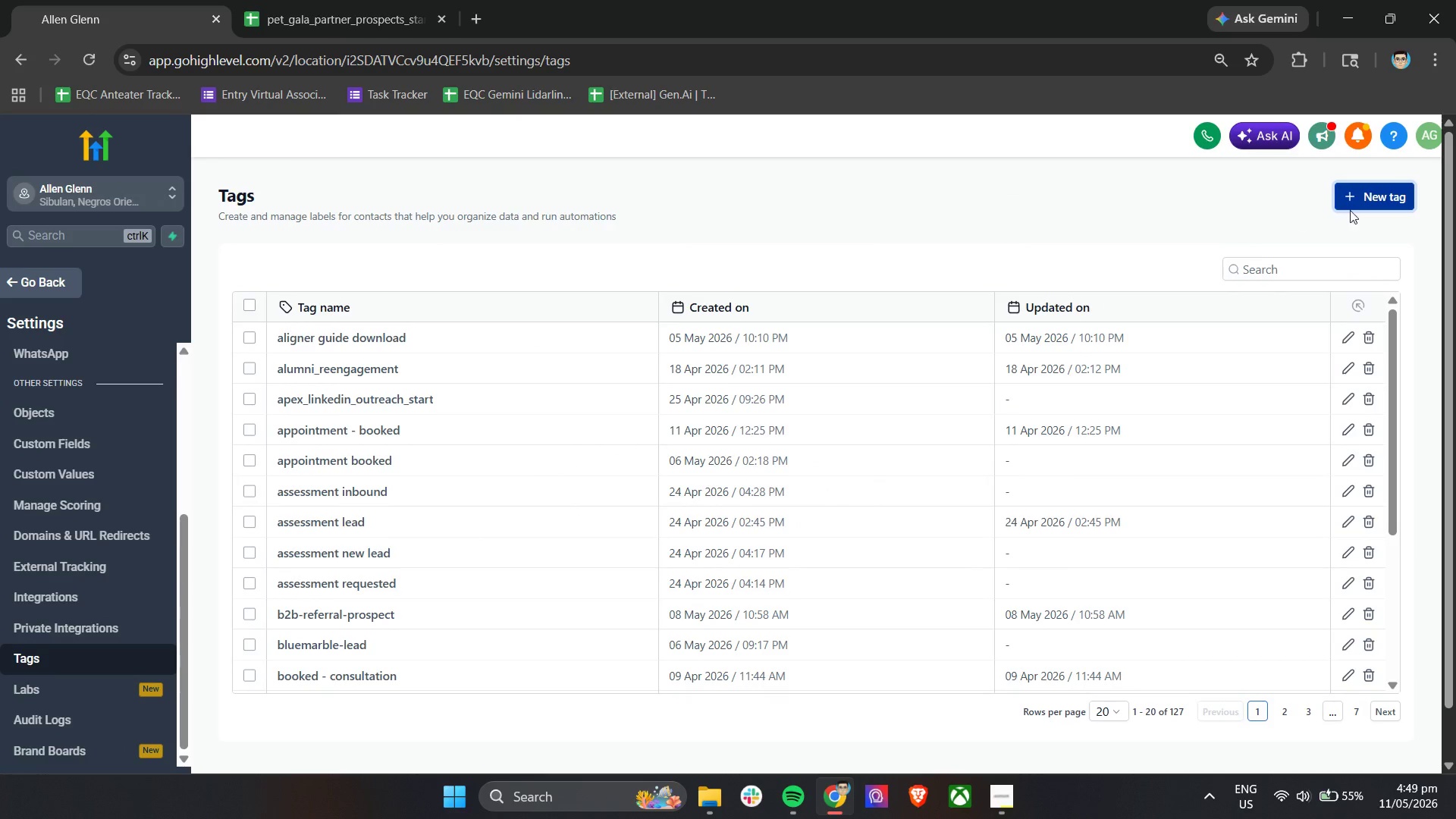 
left_click([1364, 199])
 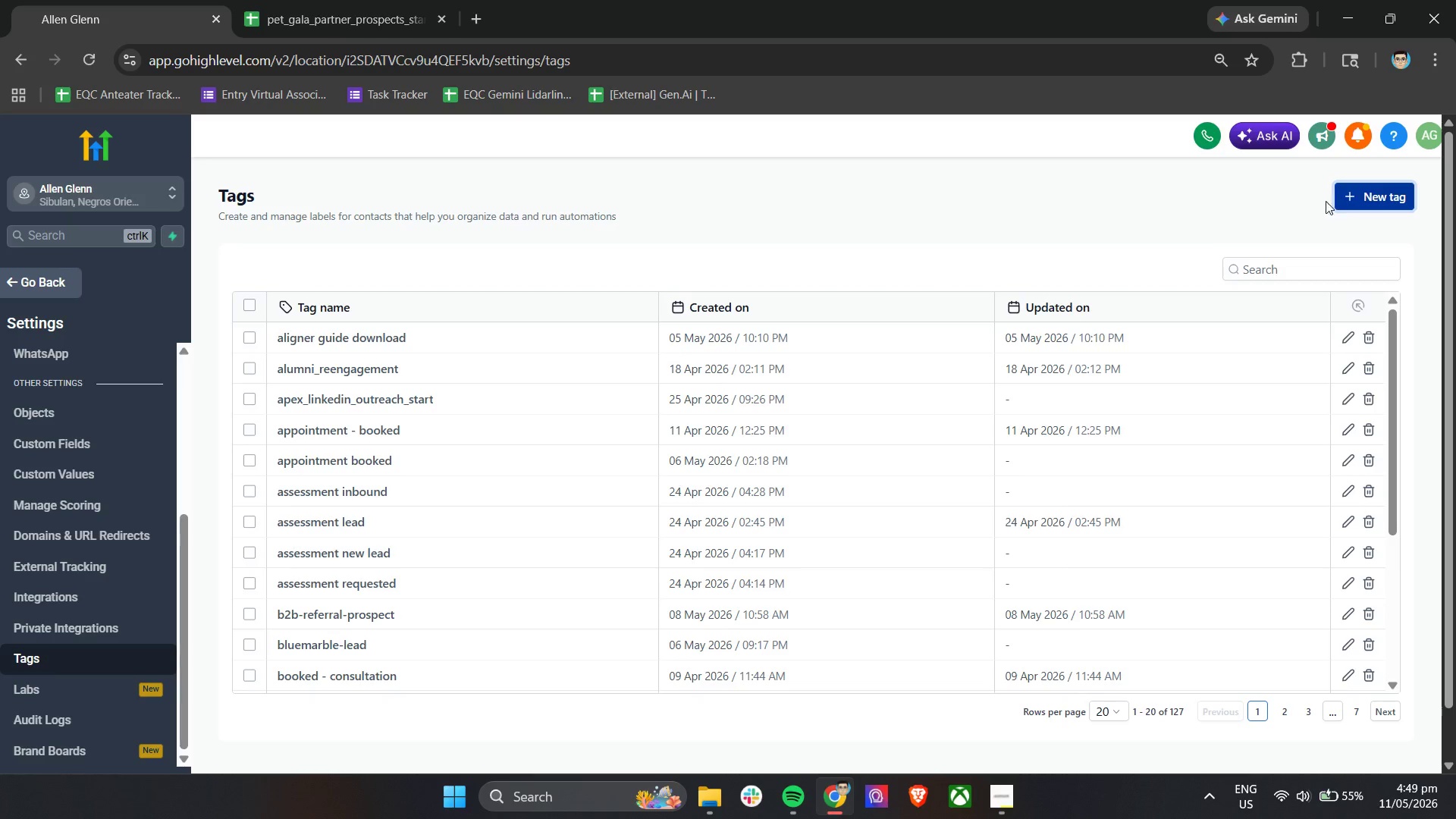 
left_click([1345, 197])
 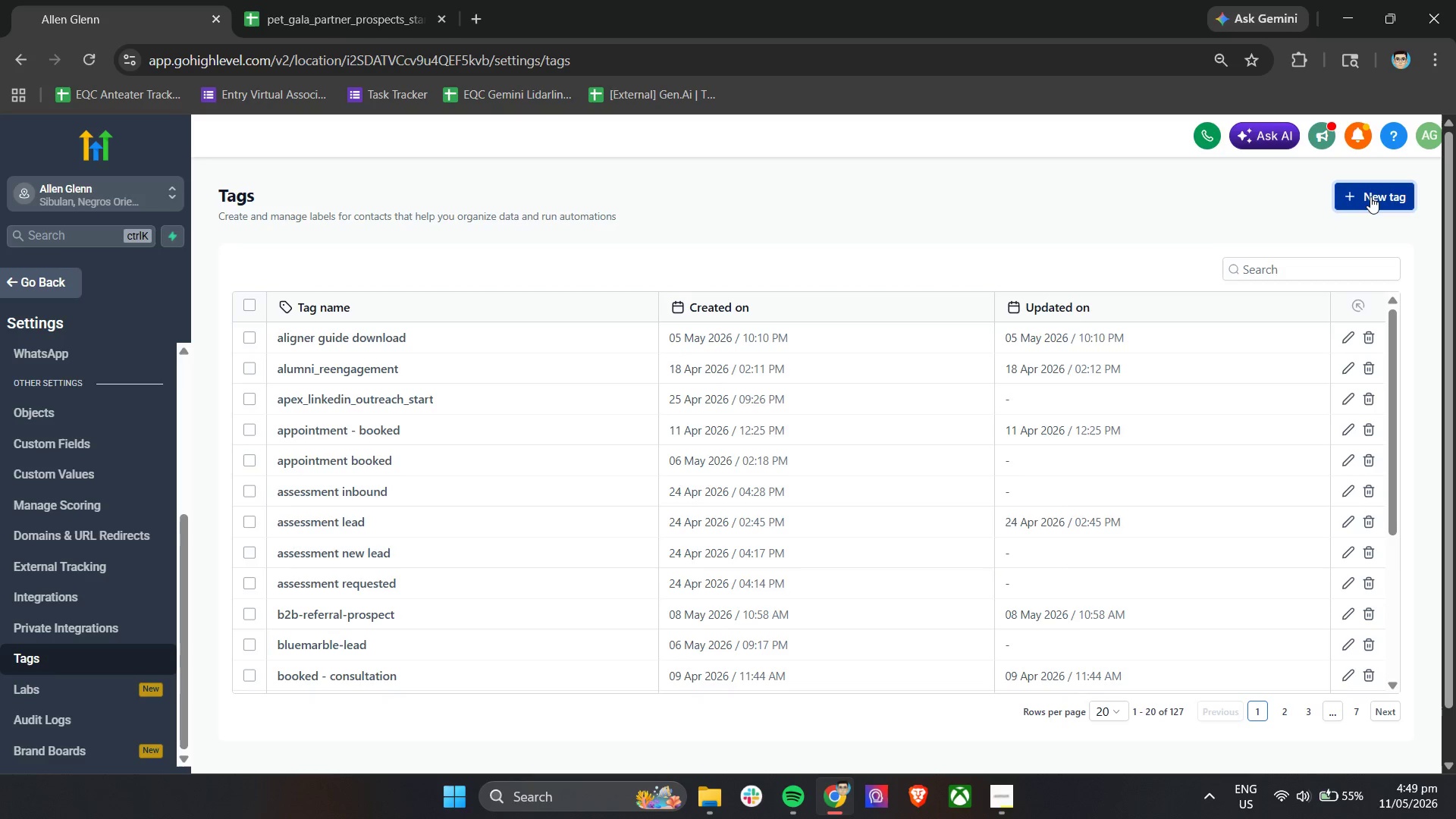 
left_click([1370, 196])
 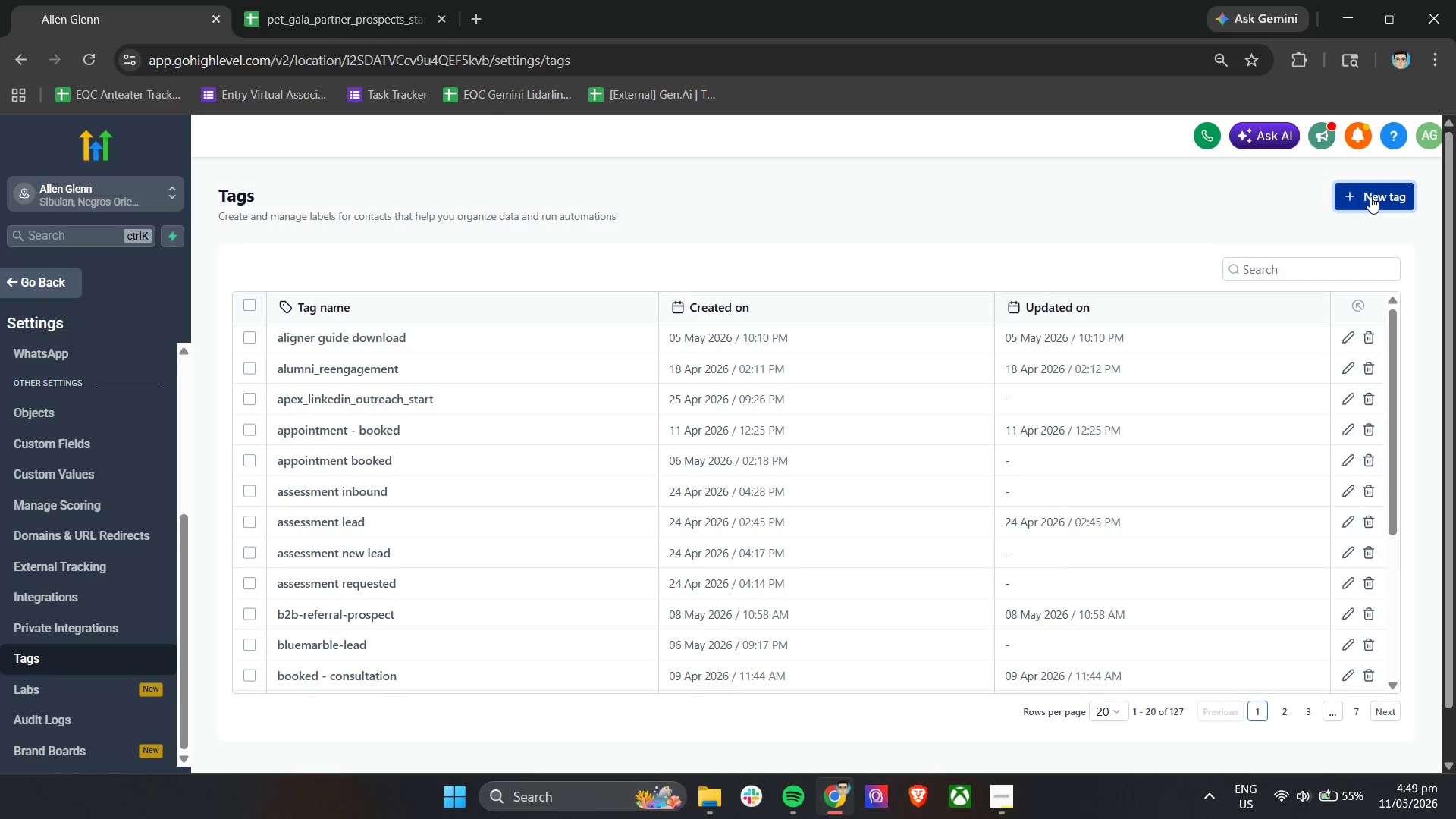 
double_click([1370, 196])
 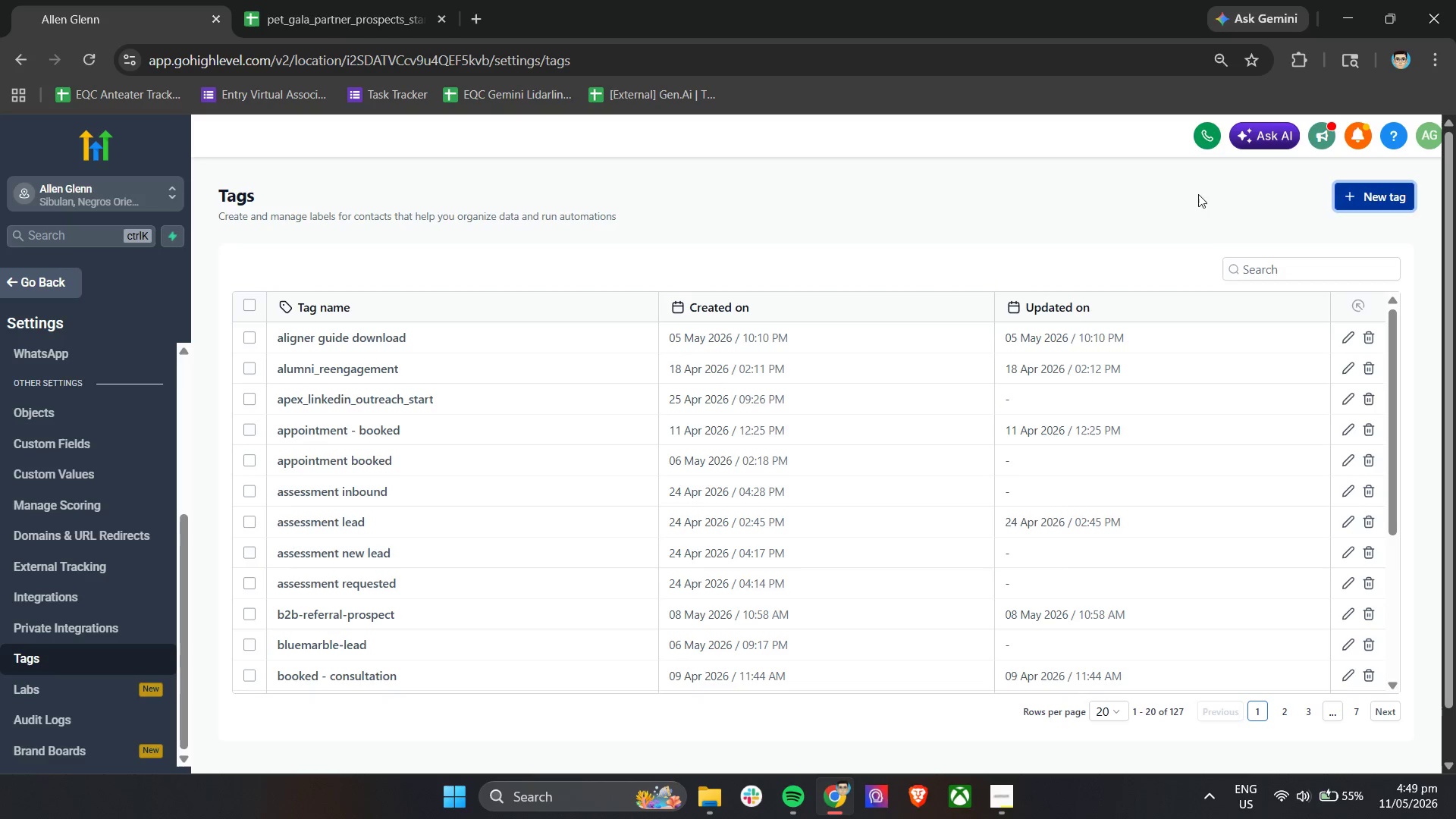 
triple_click([1153, 214])
 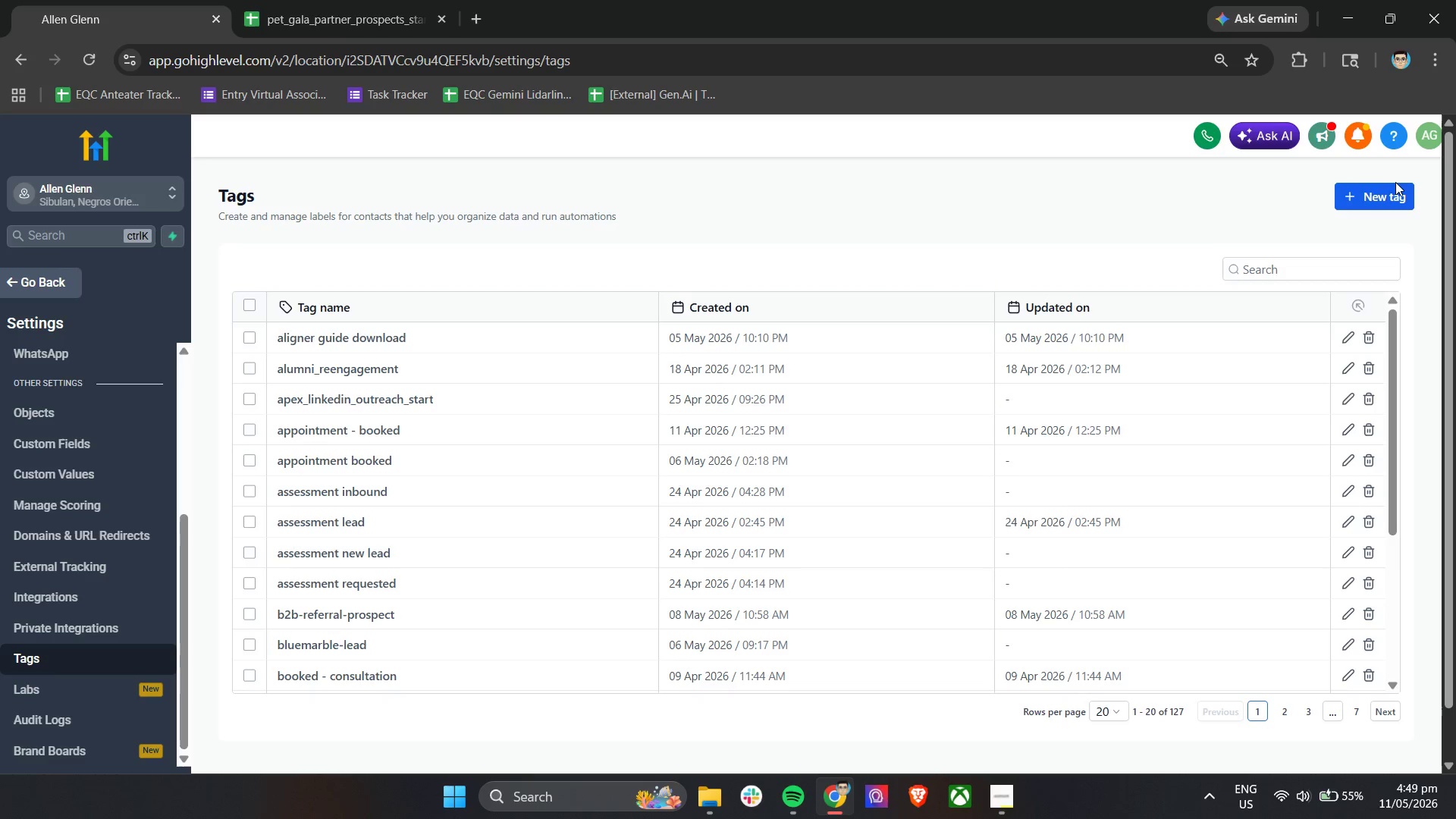 
double_click([1394, 195])
 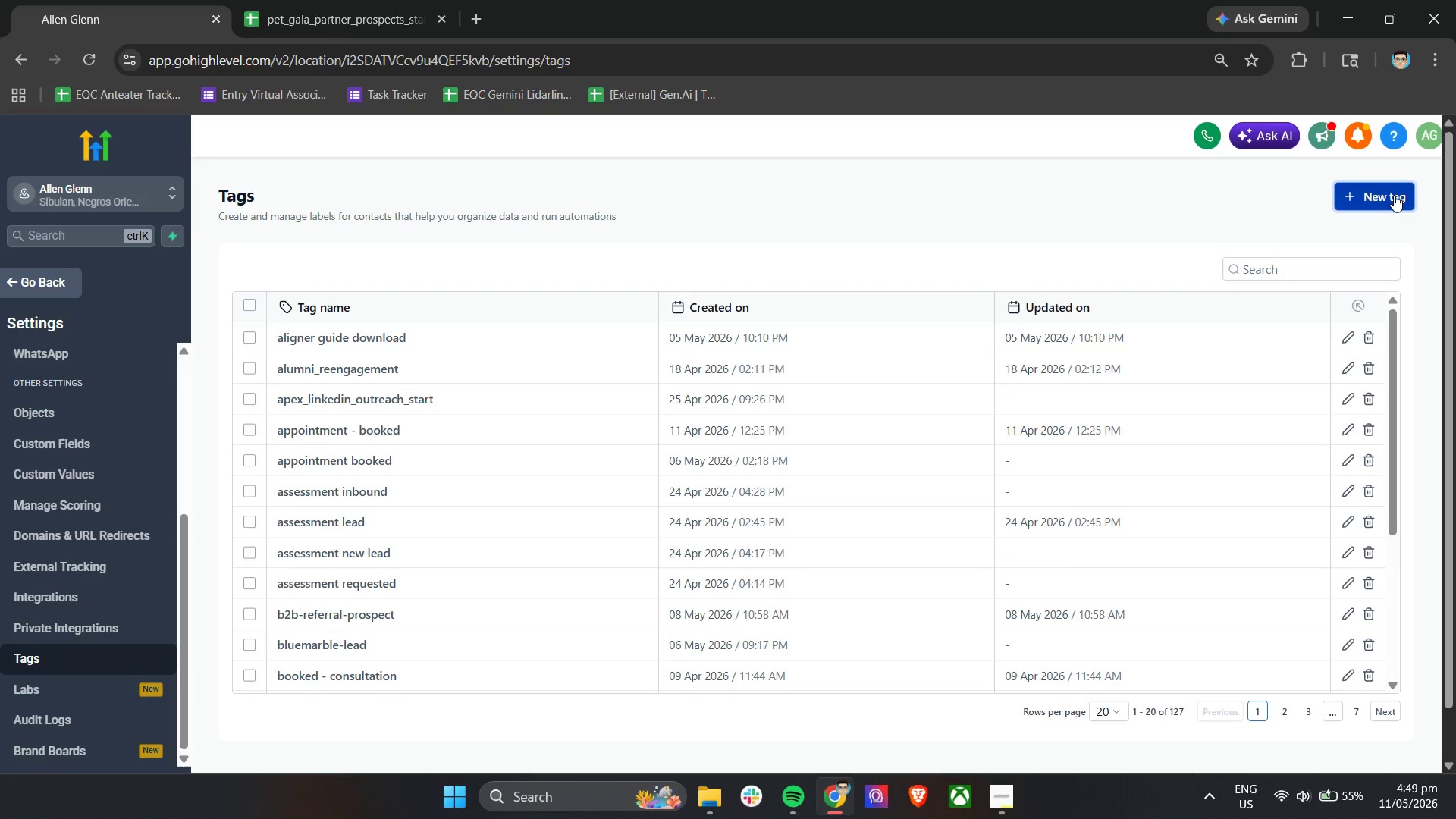 
triple_click([1394, 195])
 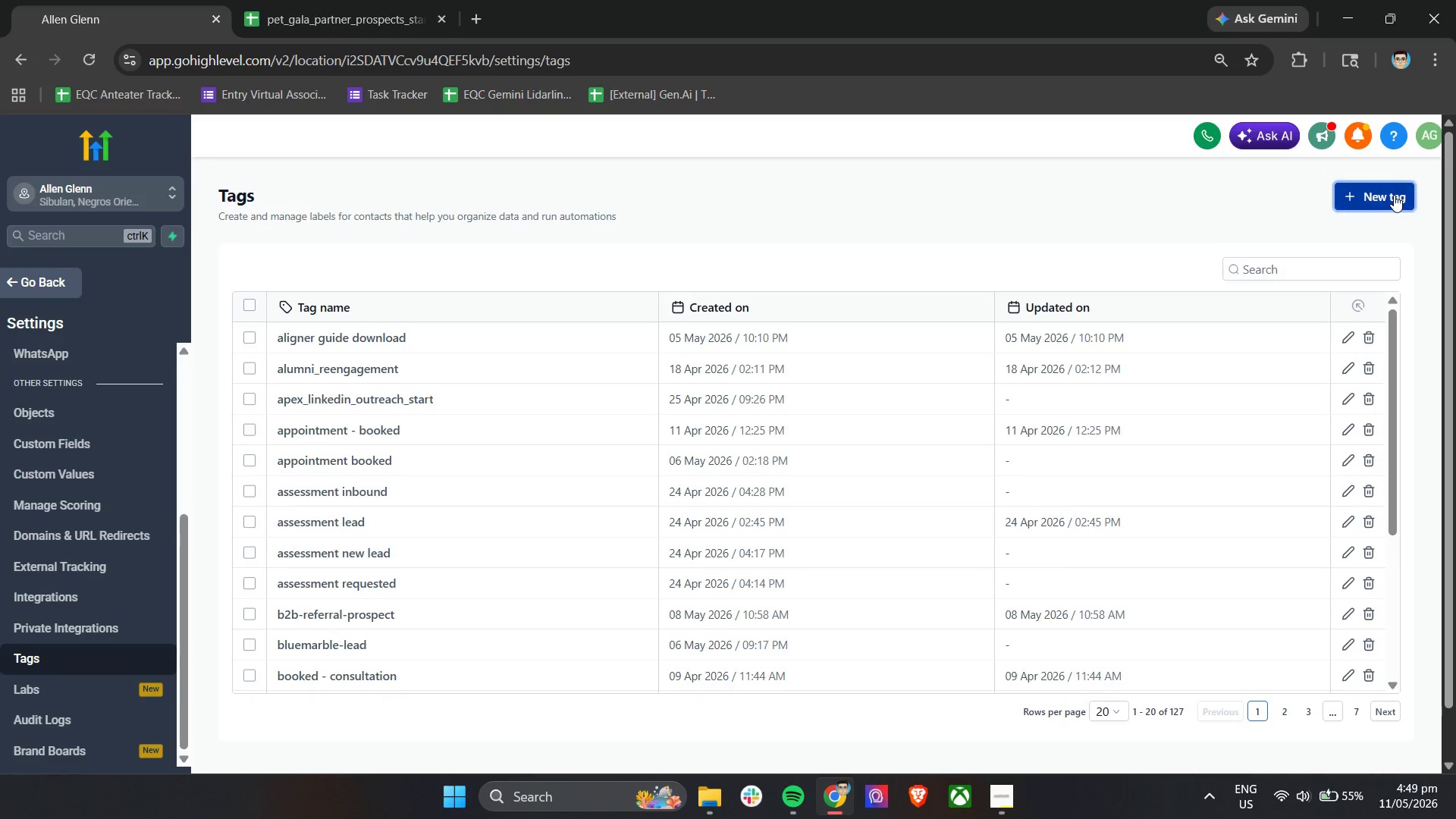 
triple_click([1394, 195])
 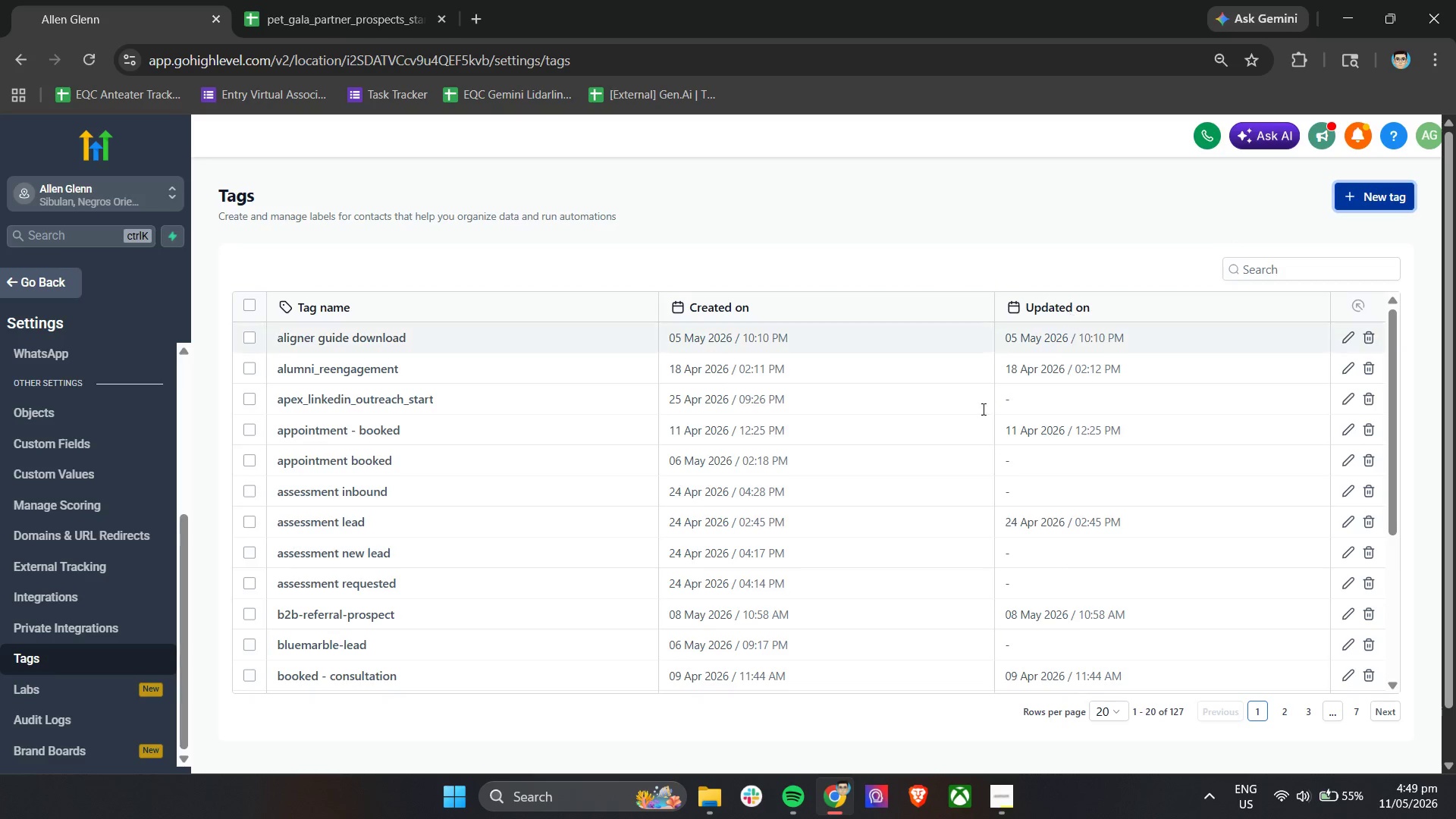 
scroll: coordinate [962, 532], scroll_direction: up, amount: 4.0
 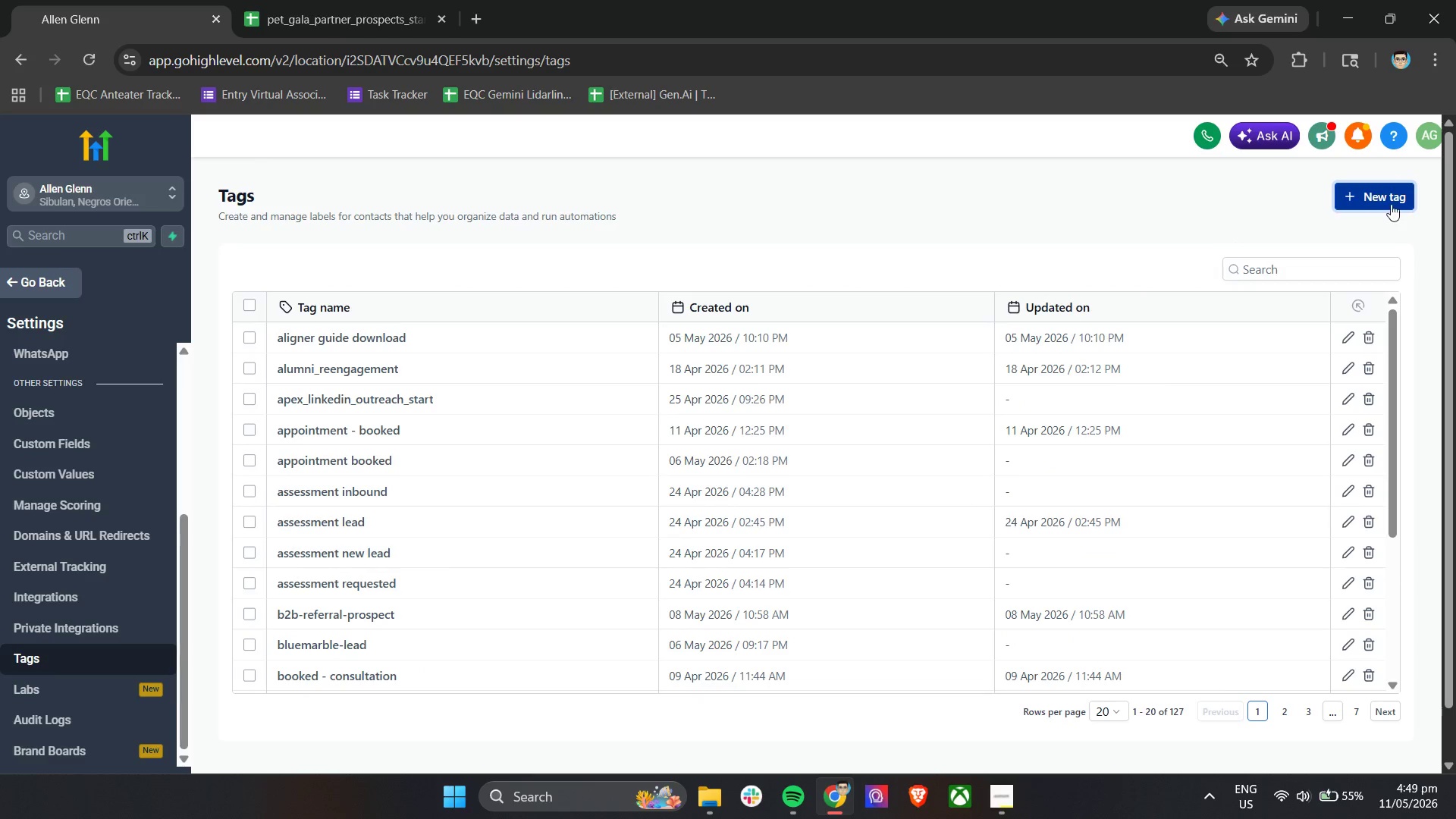 
double_click([1391, 201])
 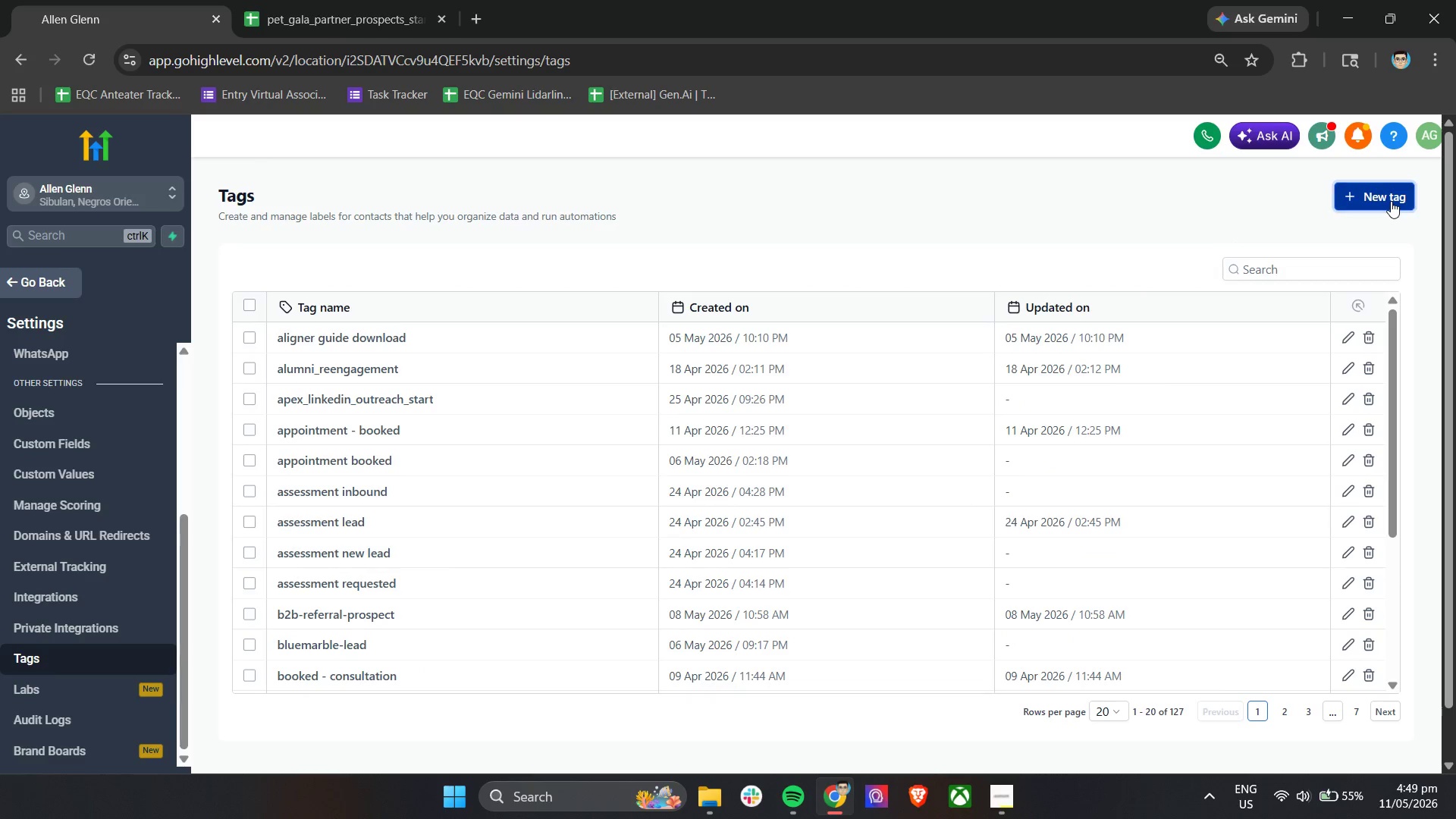 
triple_click([1391, 201])
 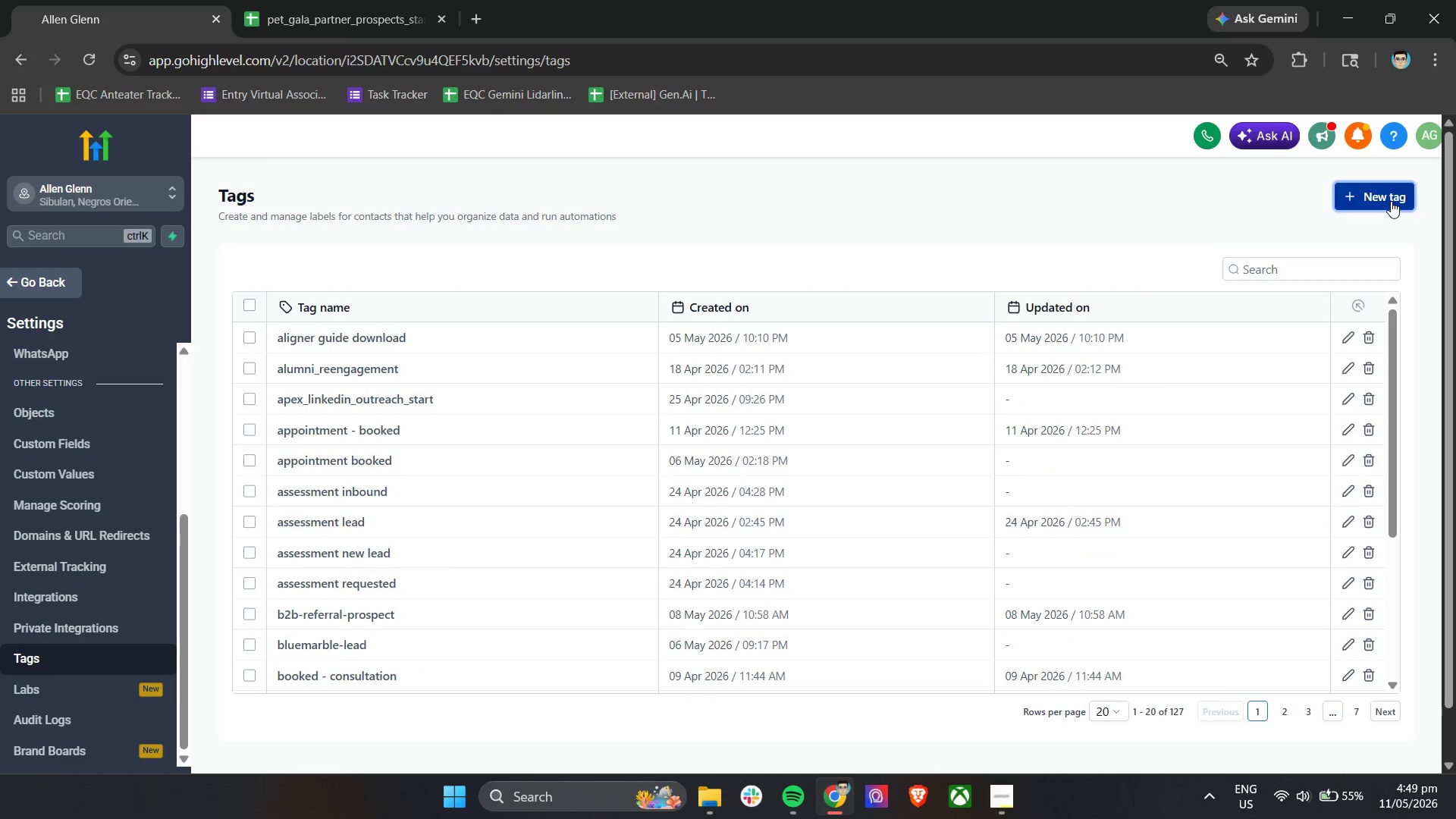 
triple_click([1391, 201])
 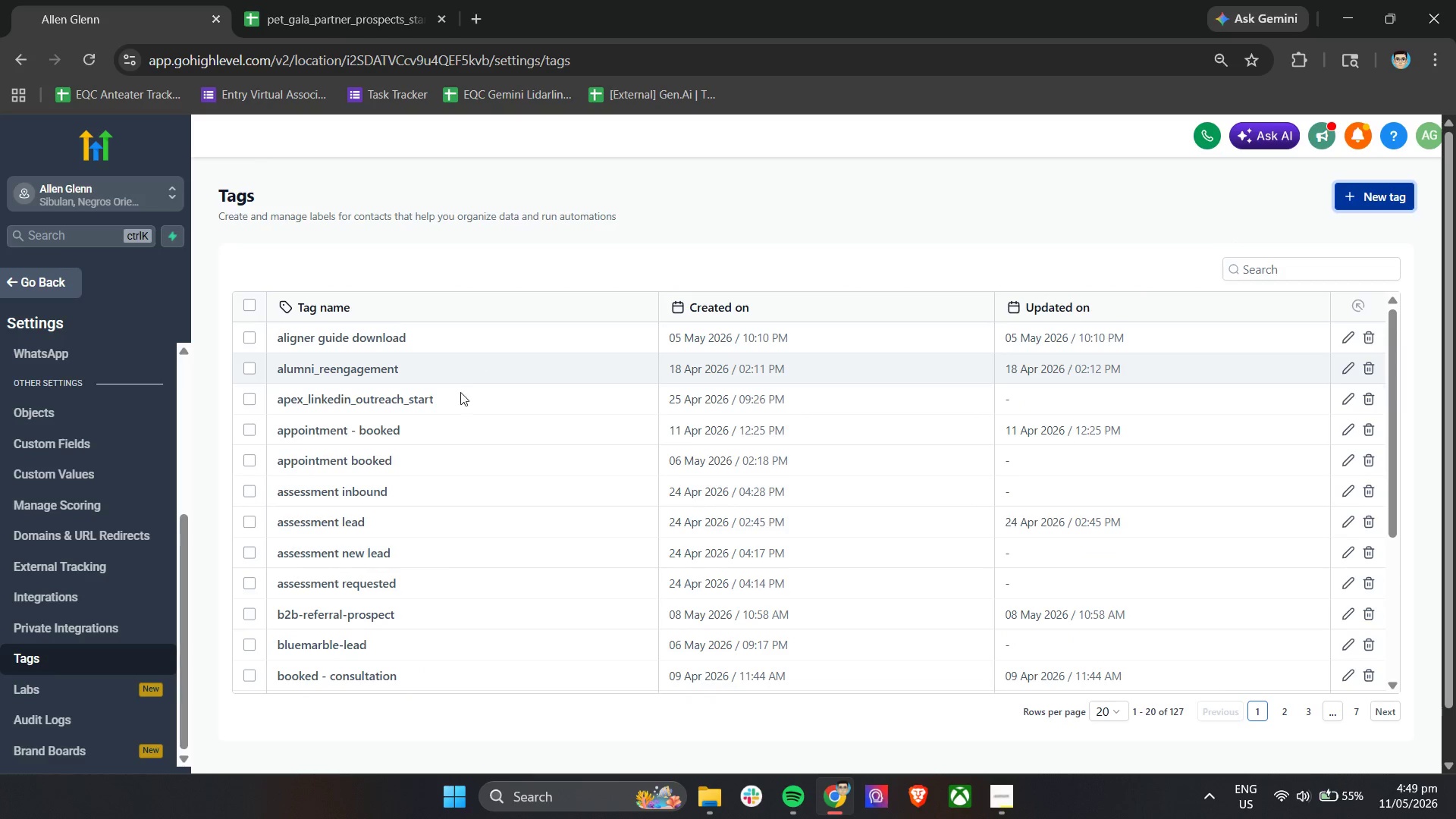 
scroll: coordinate [1029, 601], scroll_direction: up, amount: 3.0
 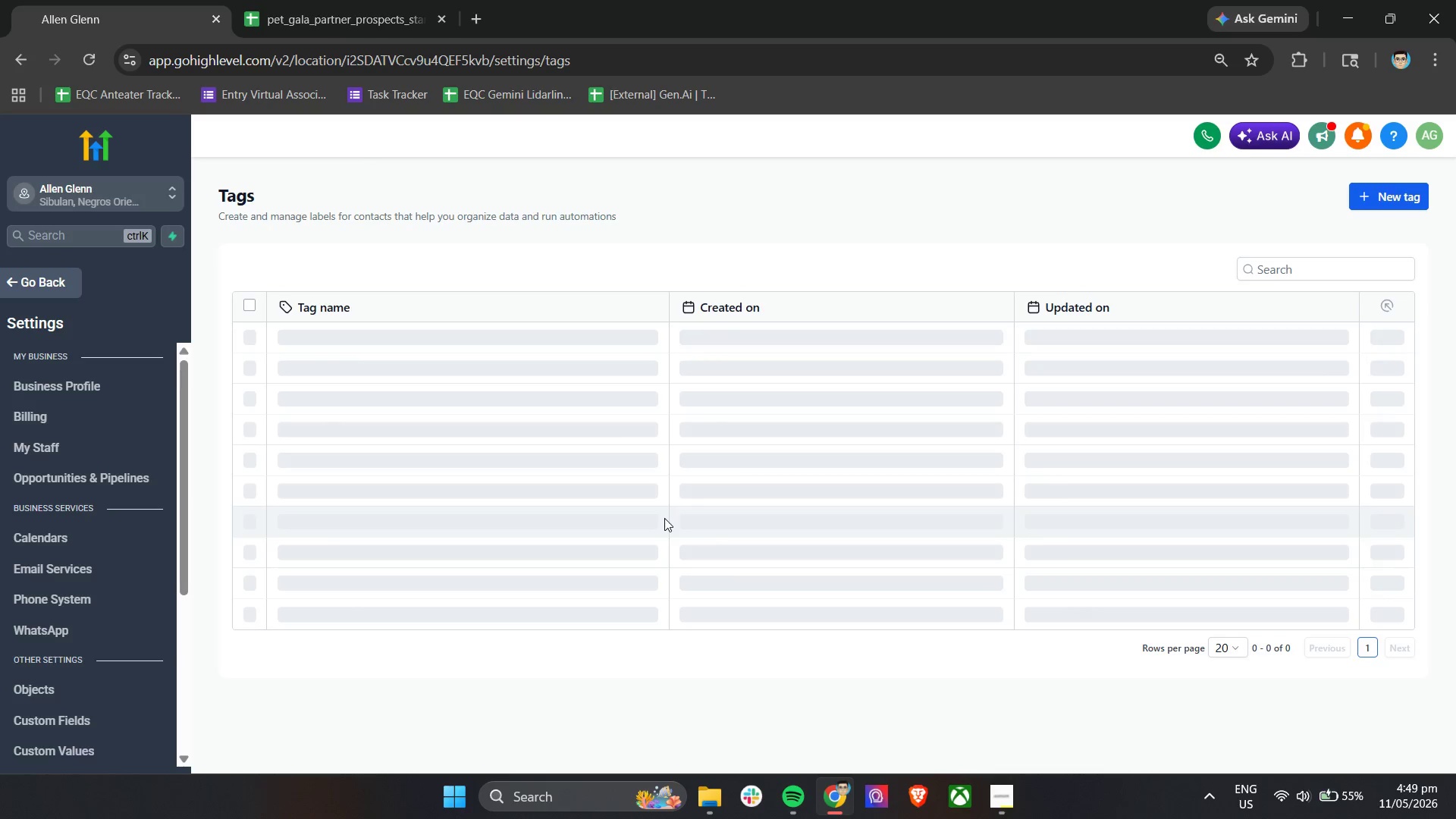 
wait(13.68)
 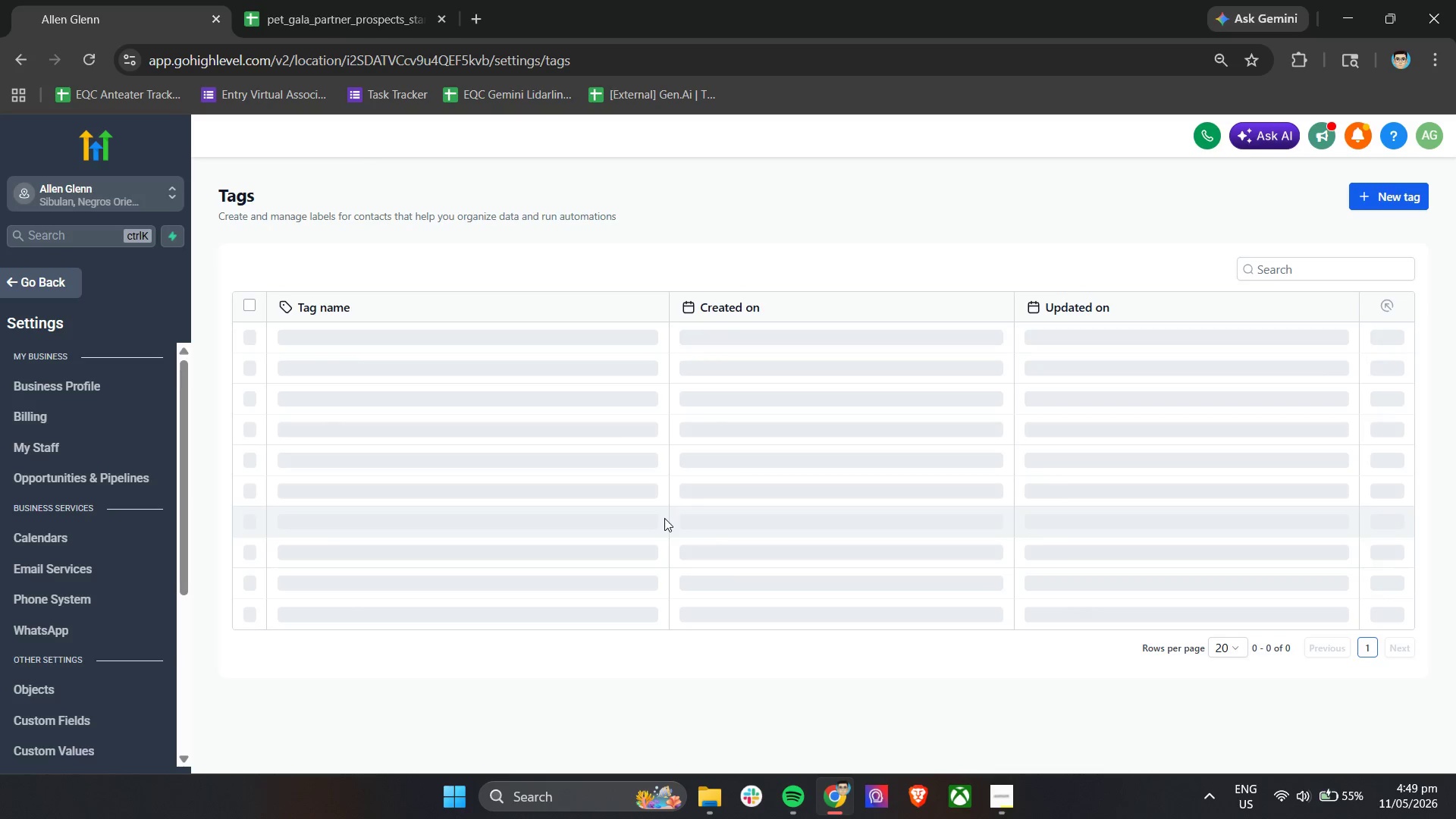 
left_click([1384, 195])
 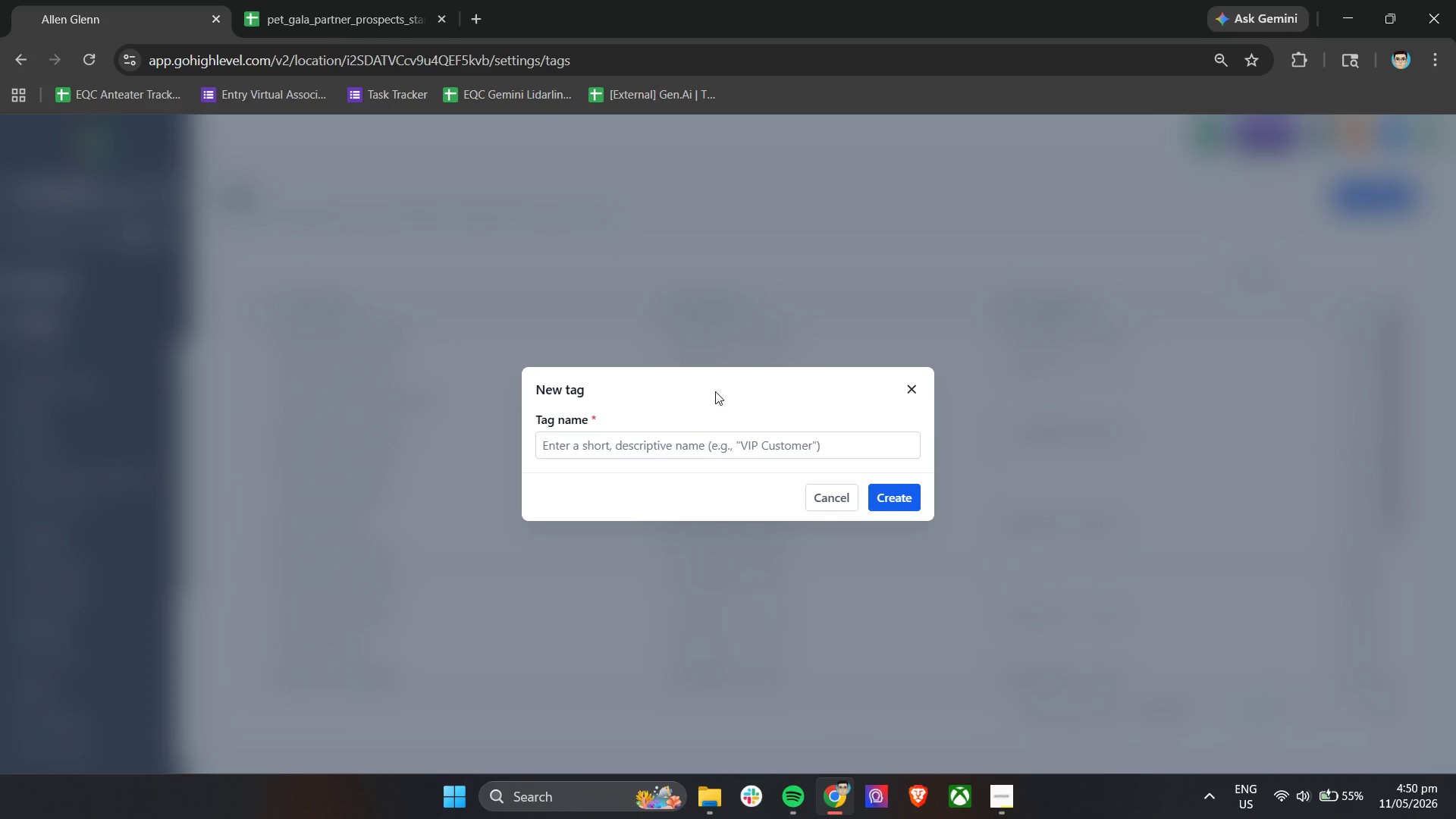 
left_click([679, 450])
 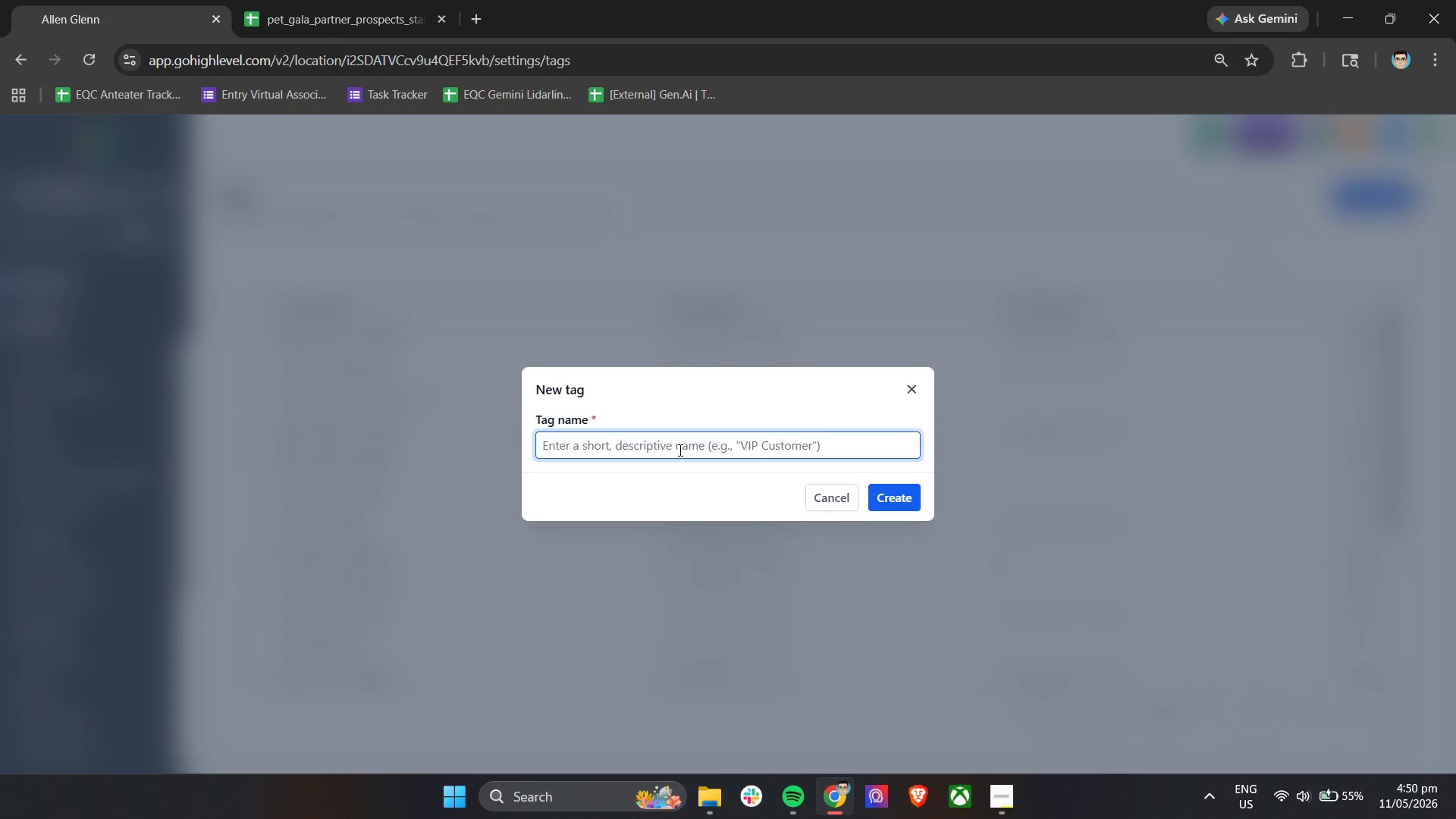 
hold_key(key=ShiftLeft, duration=0.7)
 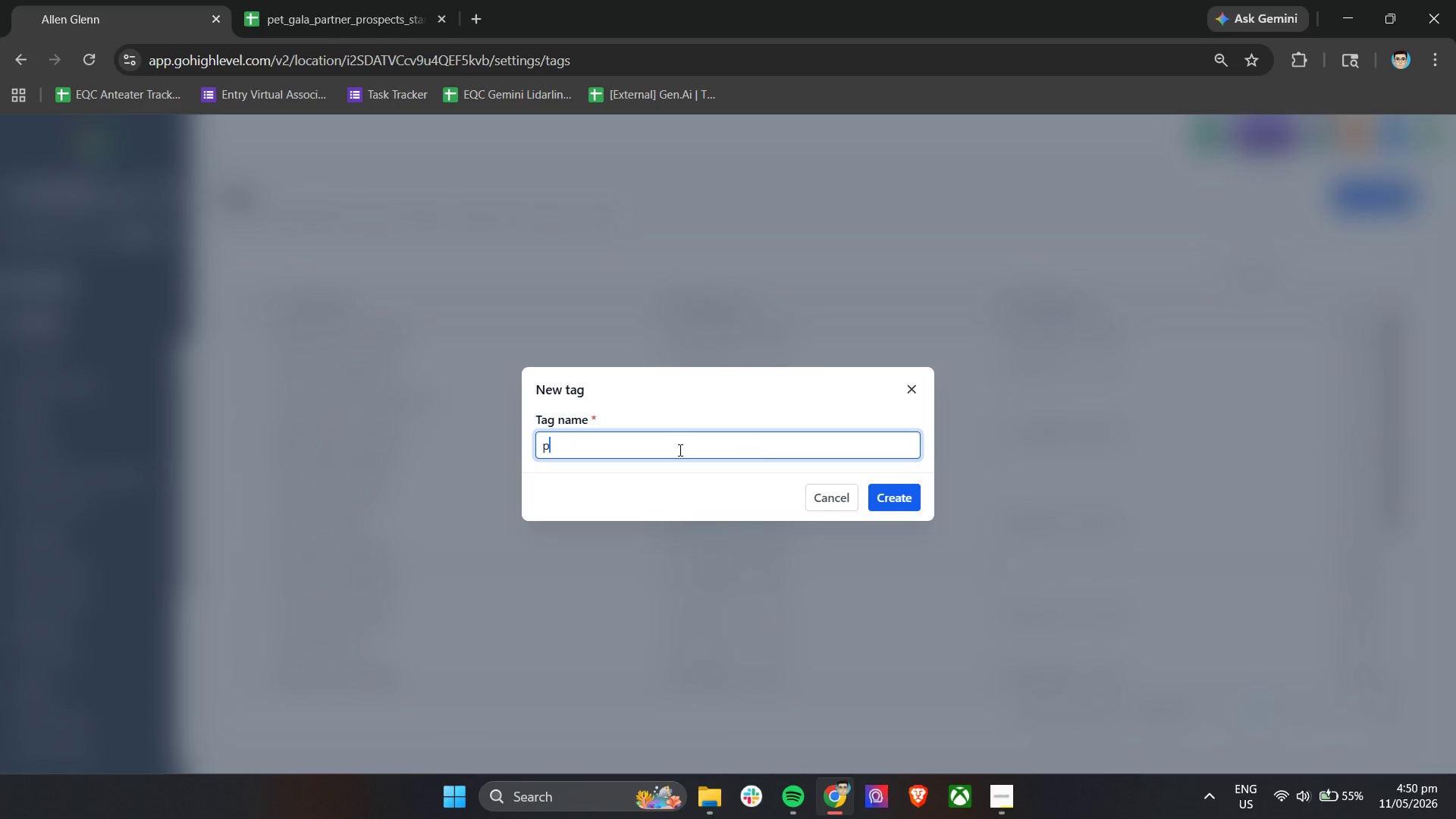 
type(partner  )
key(Backspace)
key(Backspace)
type( interest - low)
 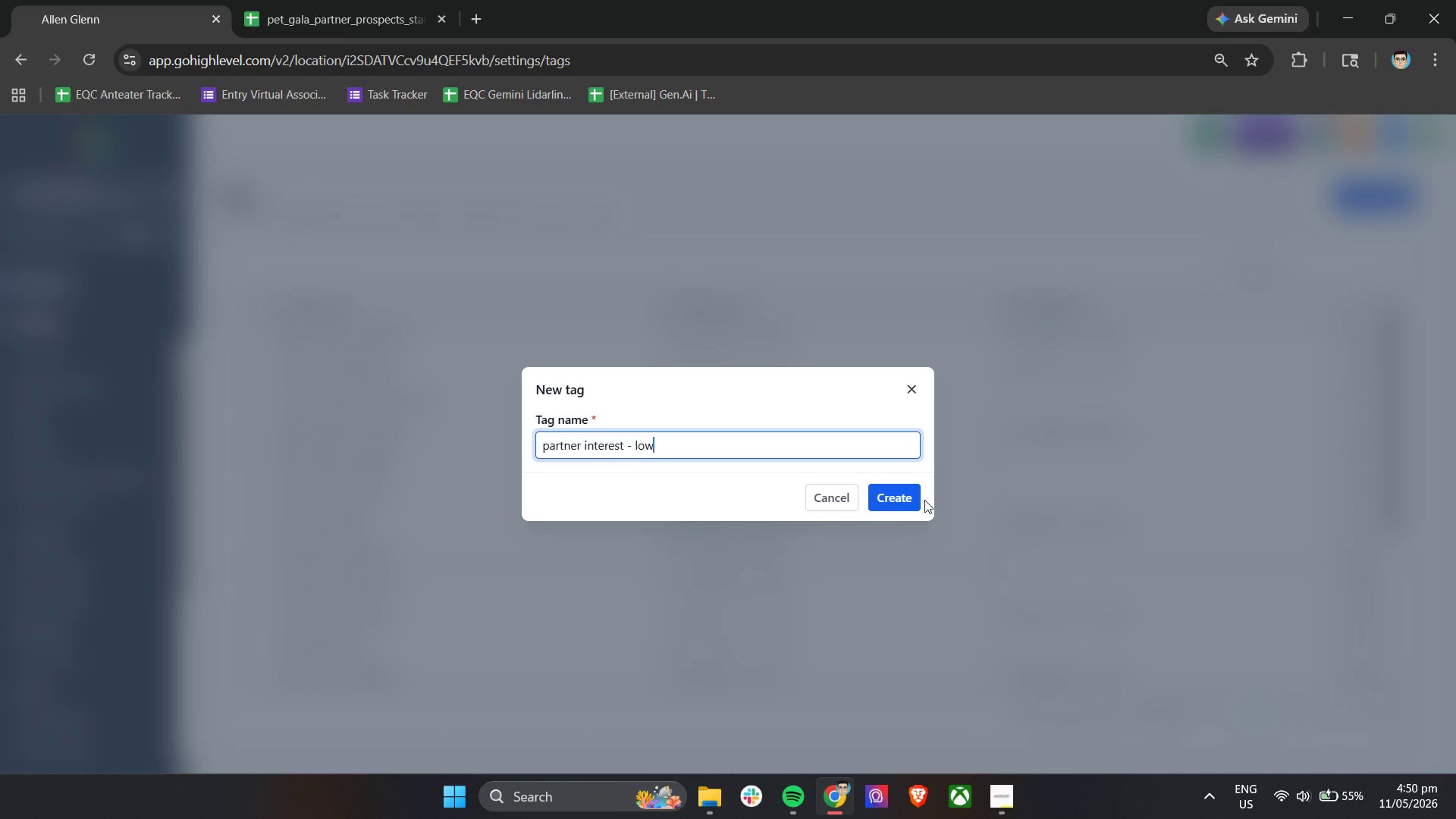 
left_click([909, 500])
 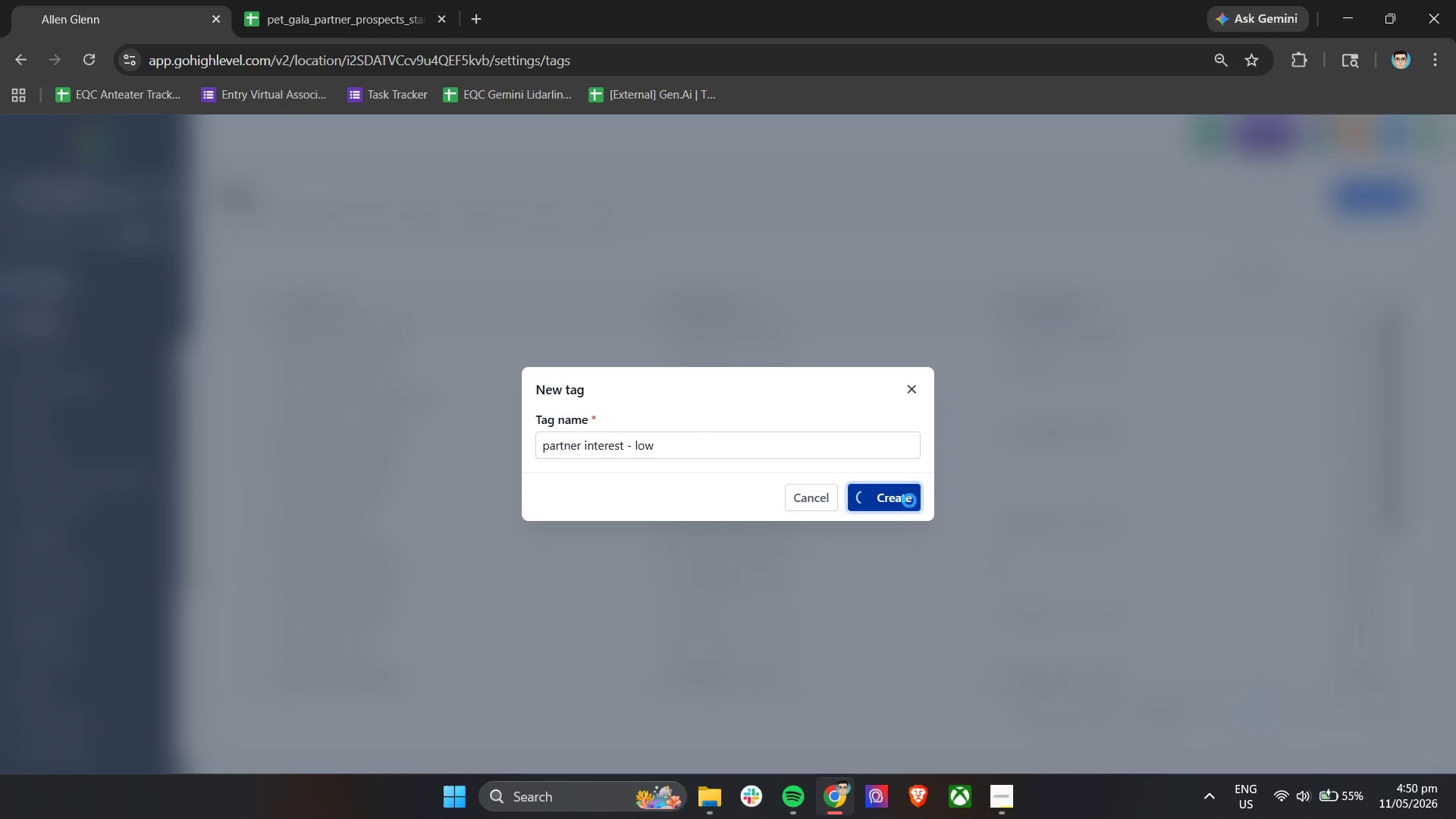 
wait(8.06)
 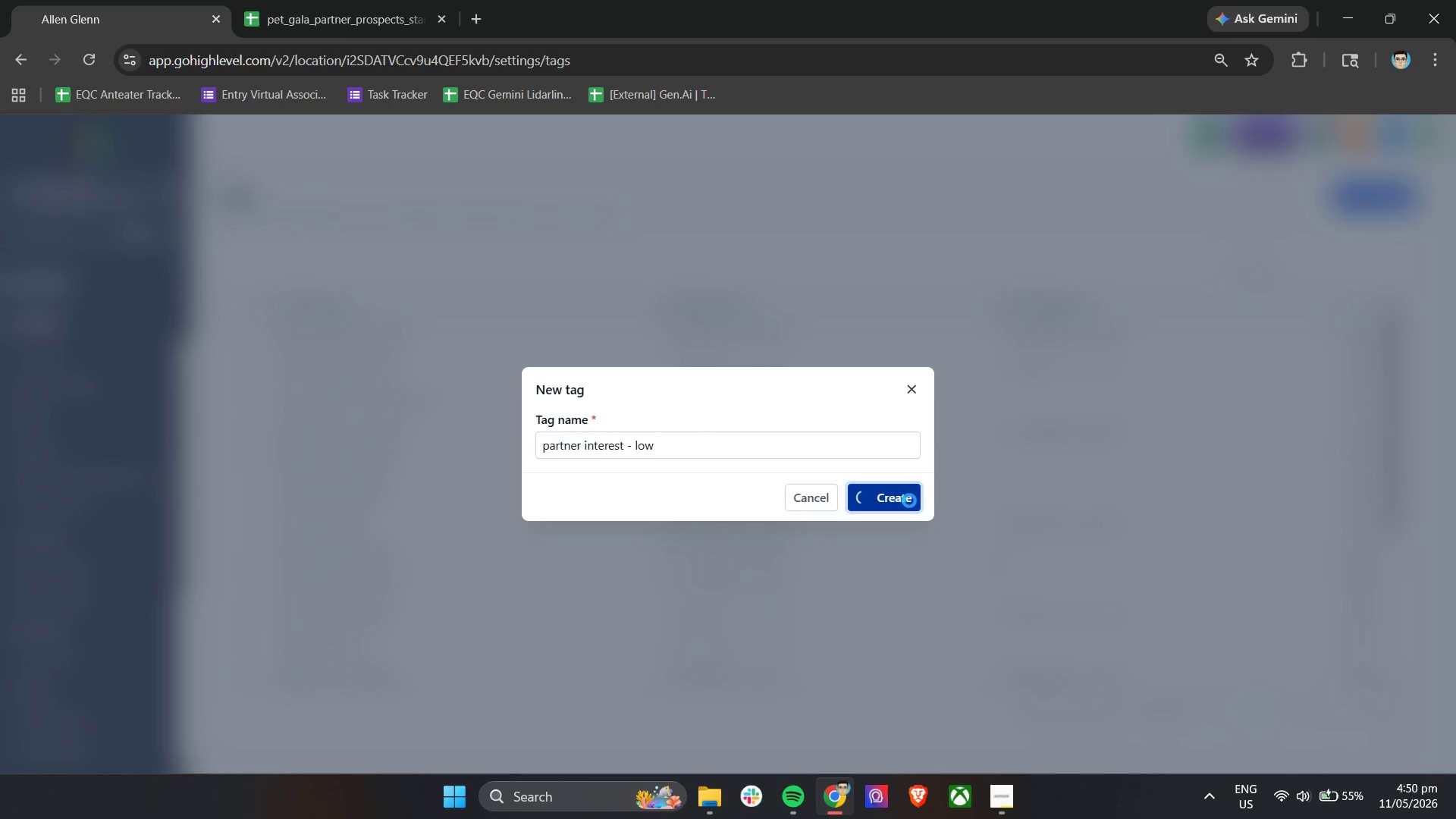 
left_click([1432, 152])
 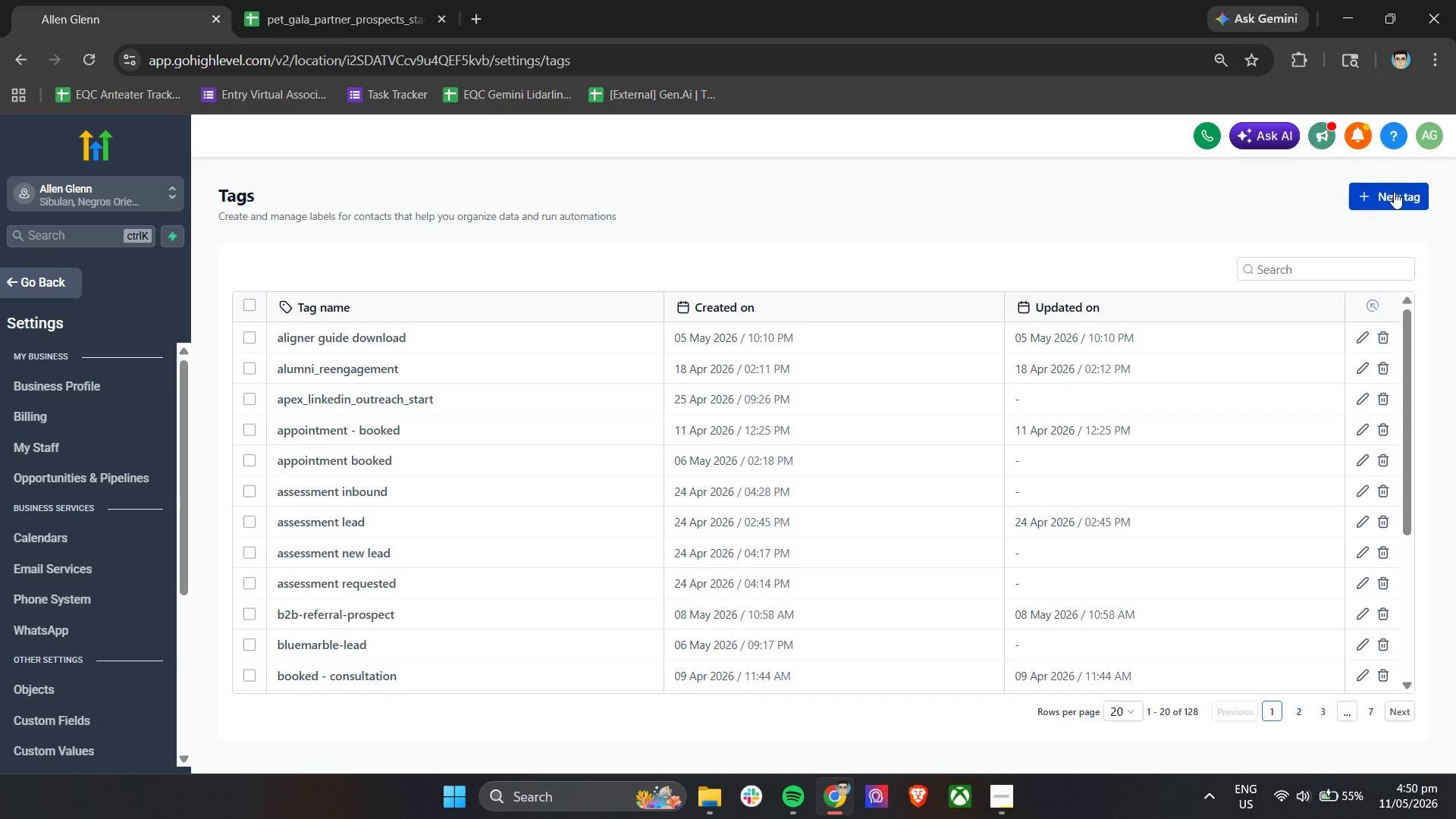 
left_click([1394, 192])
 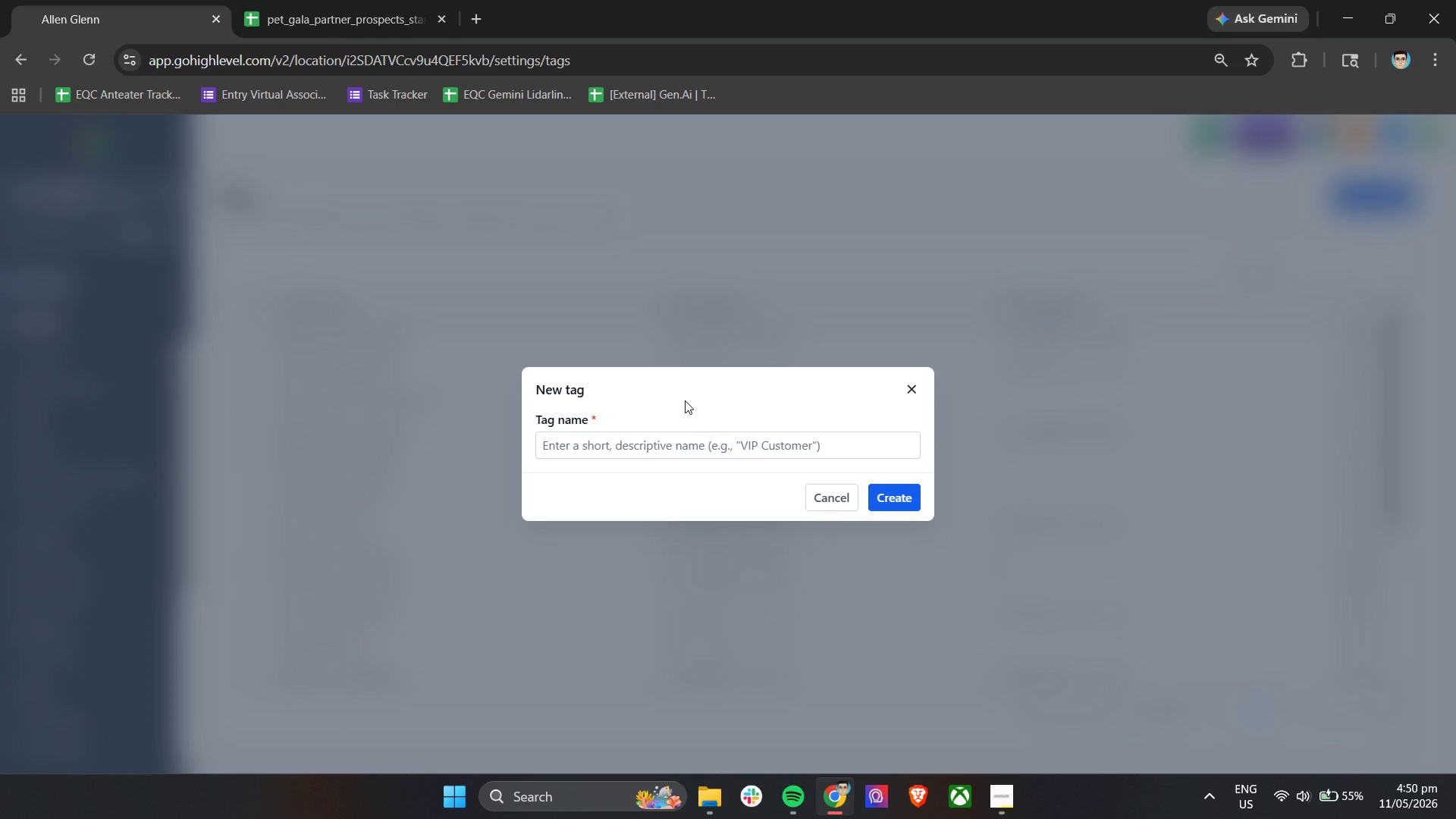 
left_click([650, 450])
 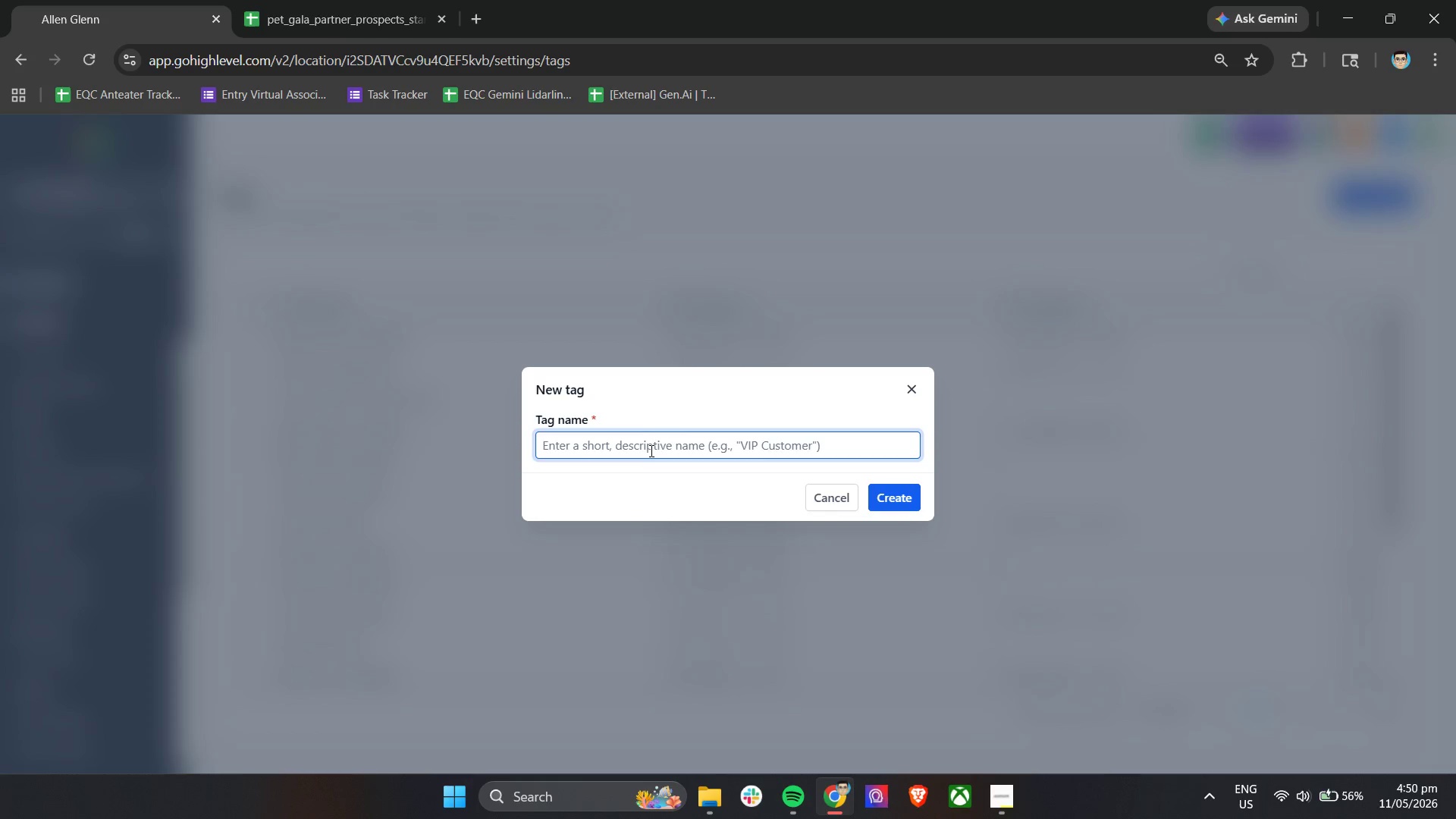 
type(discovery call booked)
 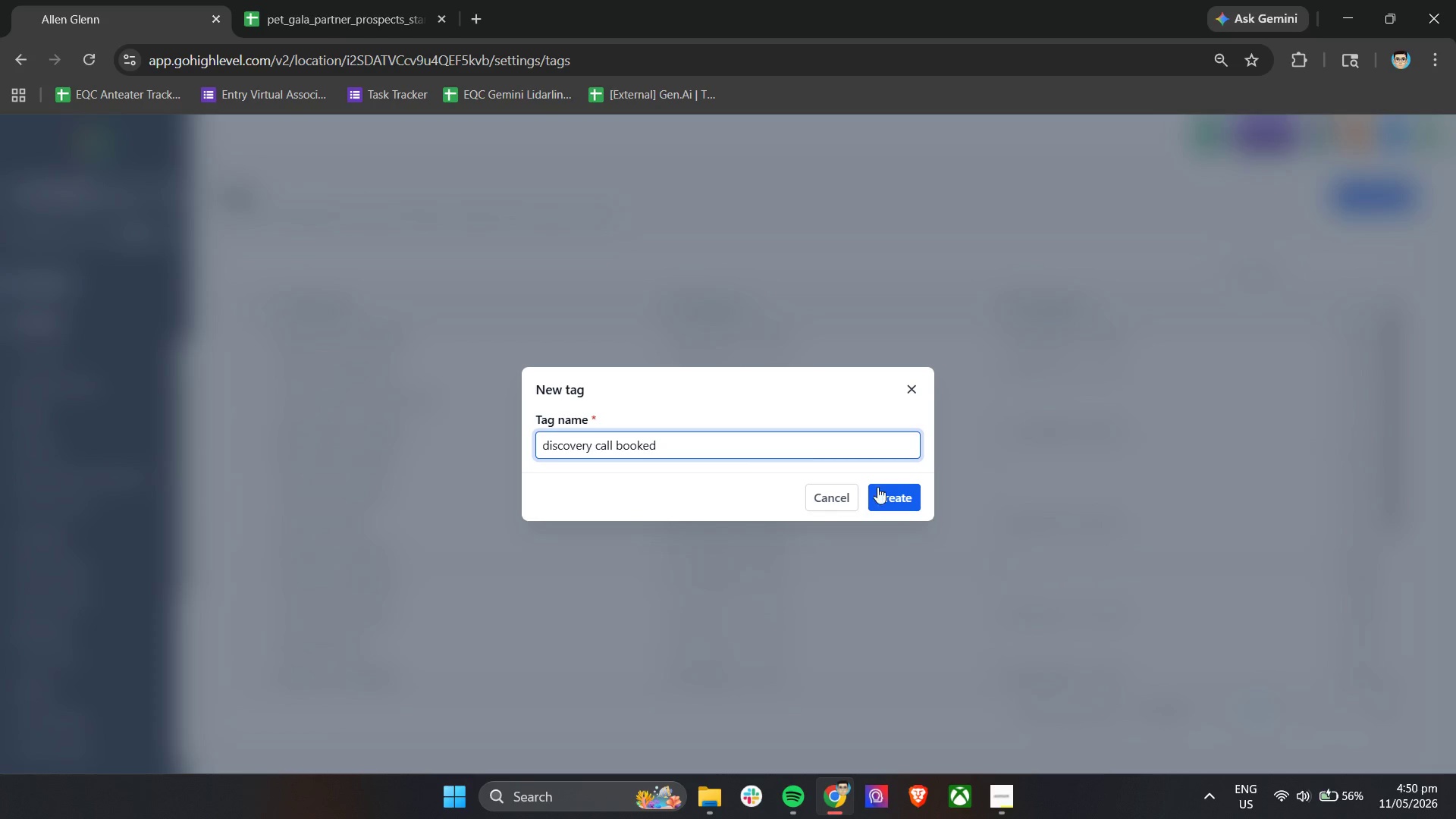 
left_click([882, 492])
 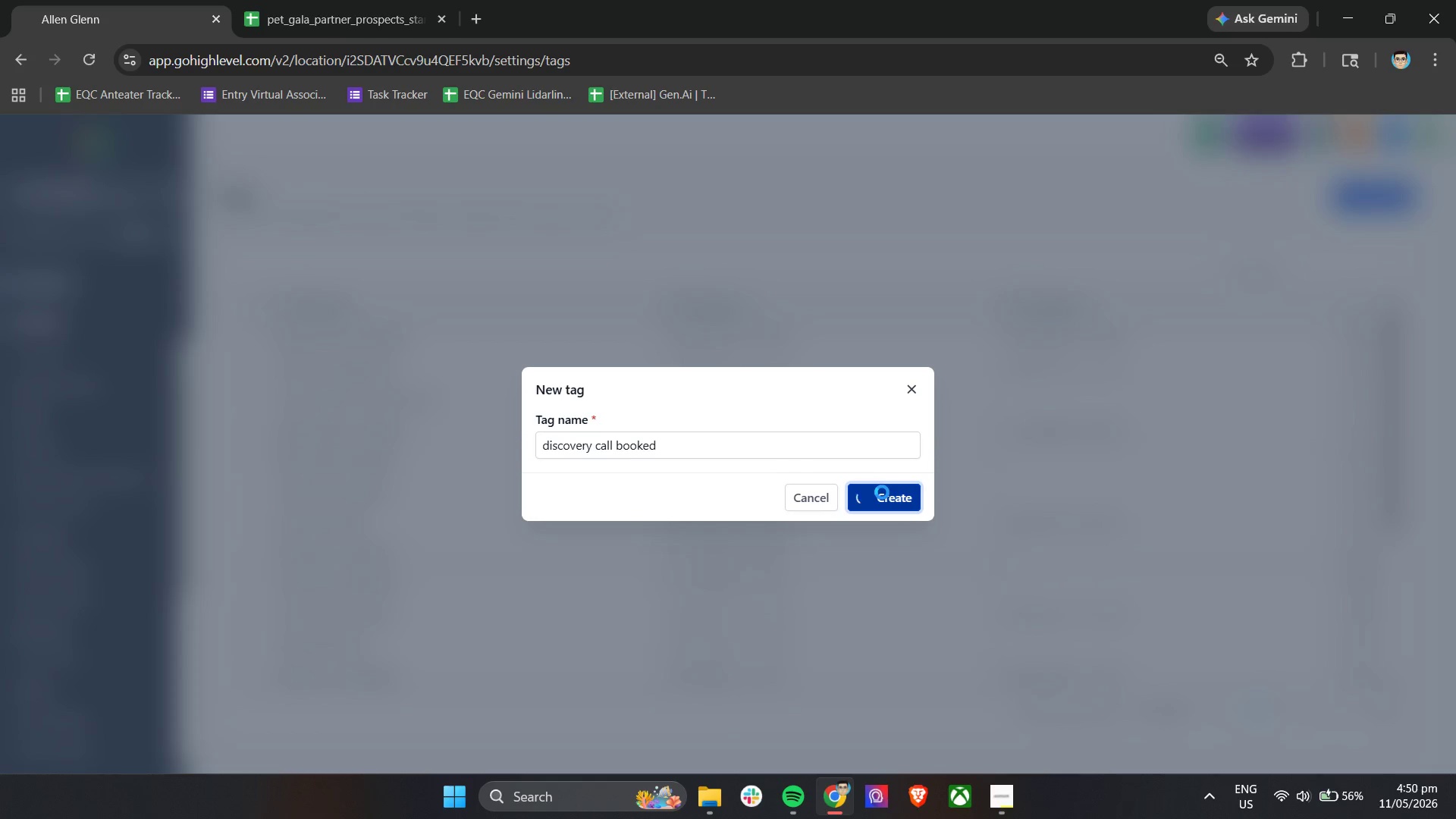 
wait(8.67)
 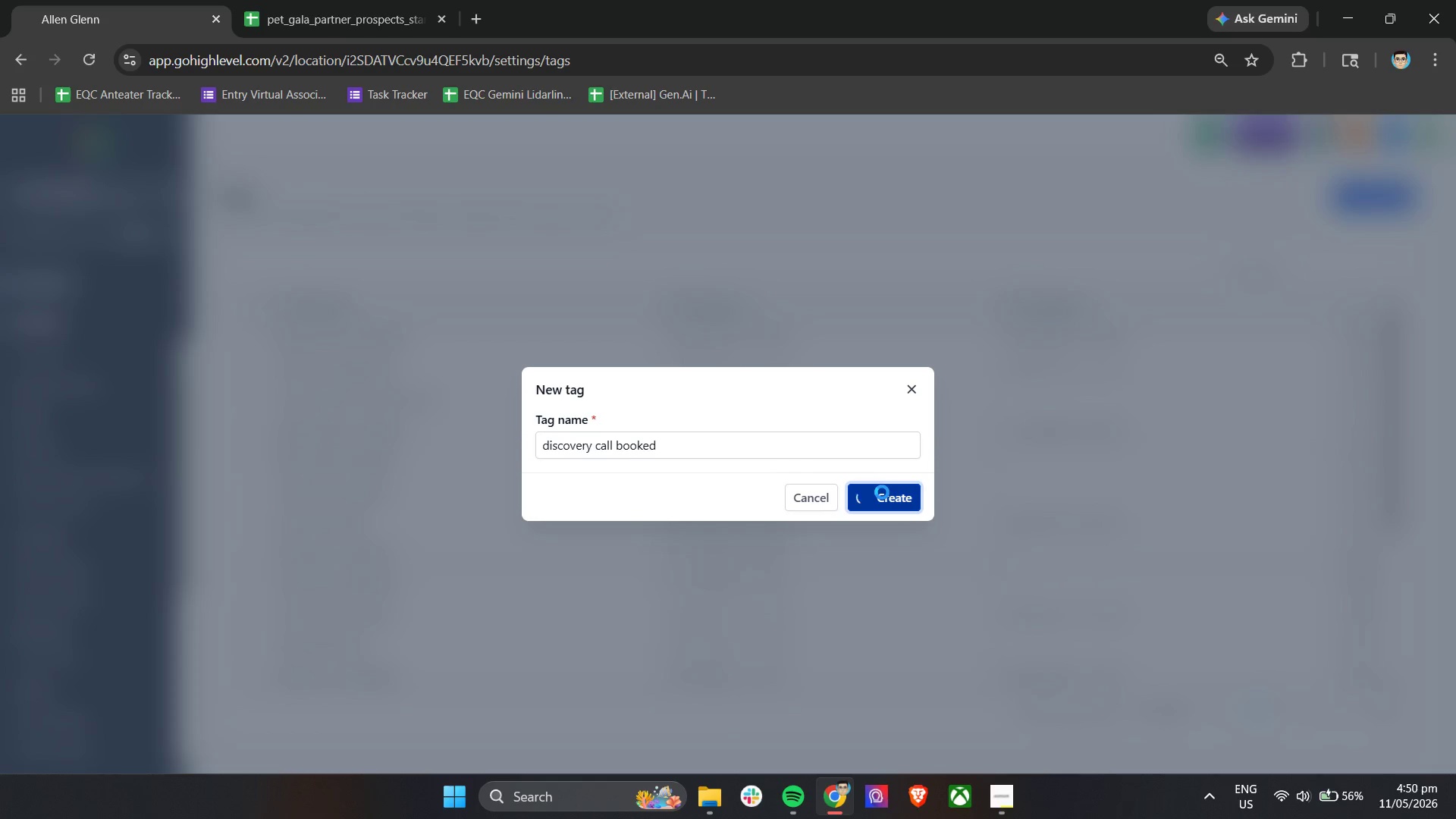 
left_click([1397, 195])
 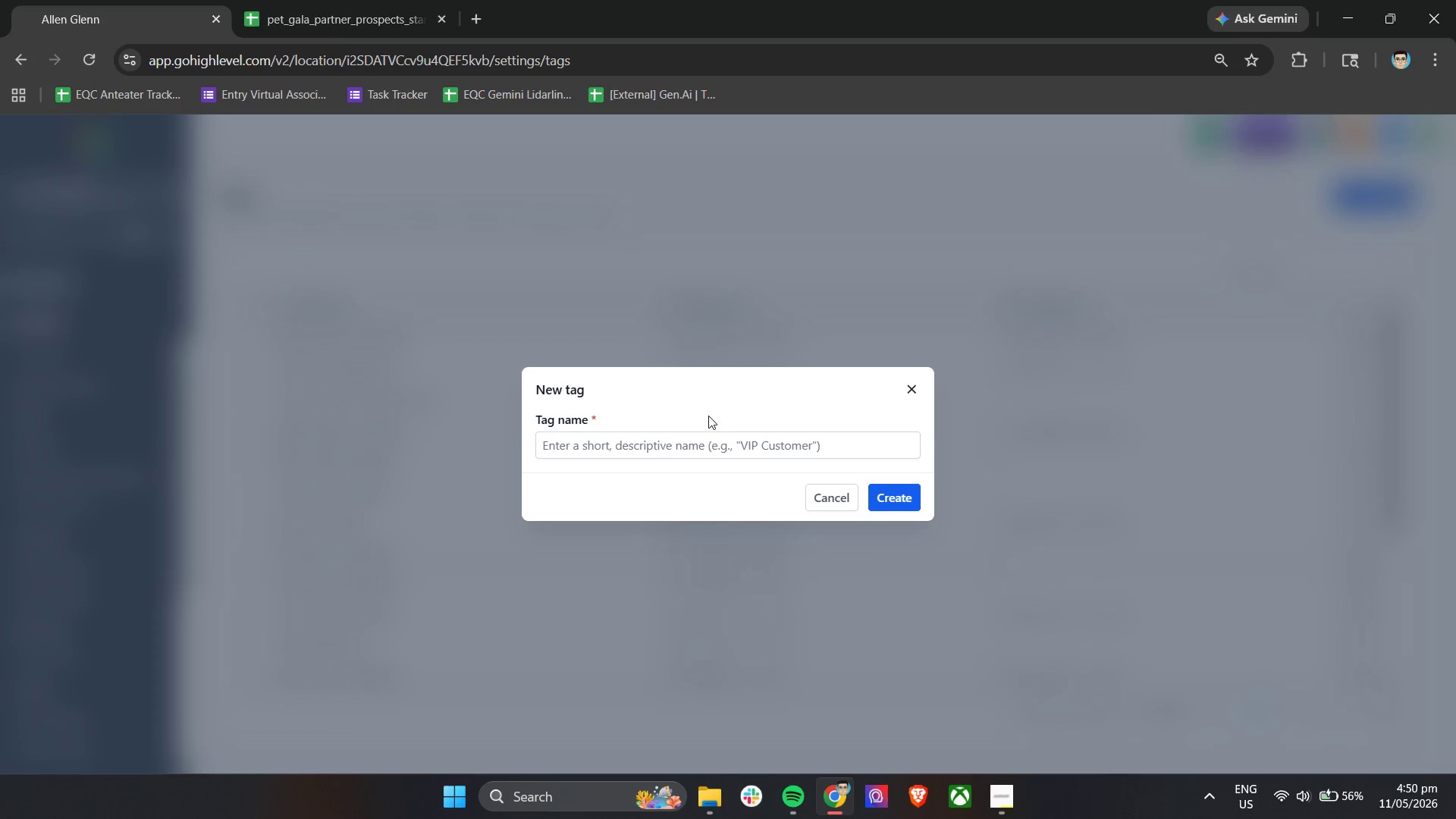 
left_click([679, 449])
 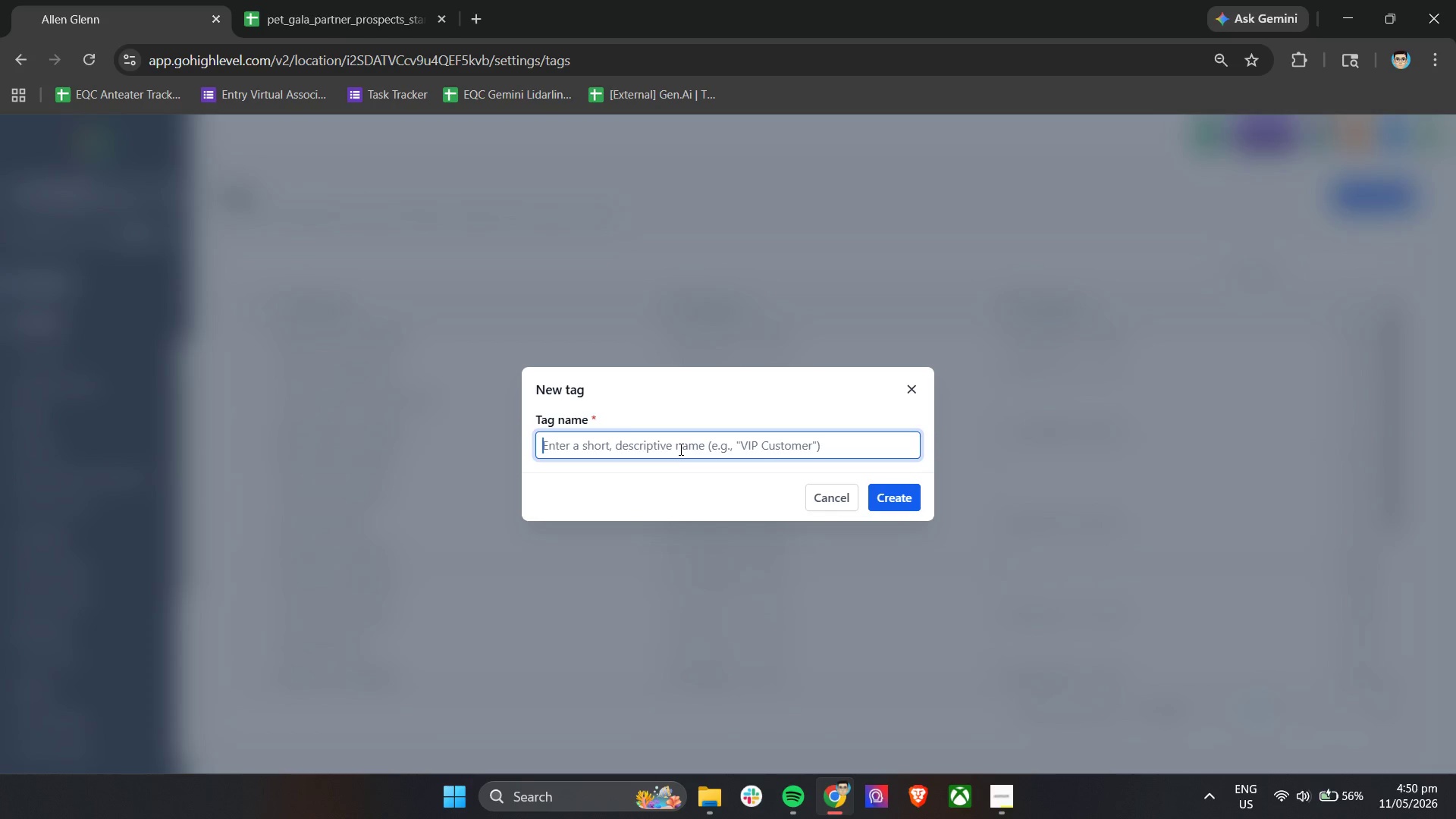 
type(partner signed)
 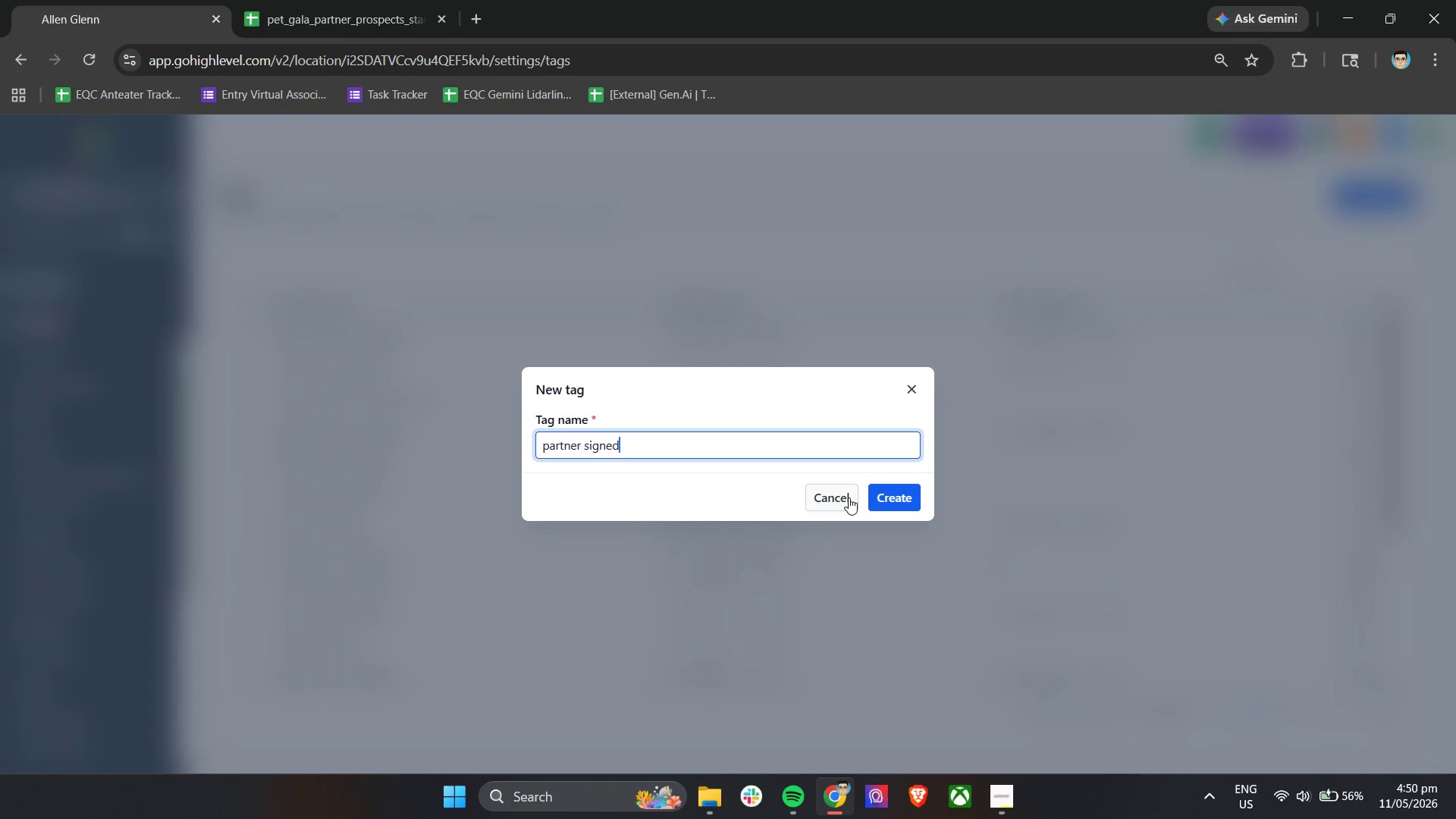 
left_click([880, 495])
 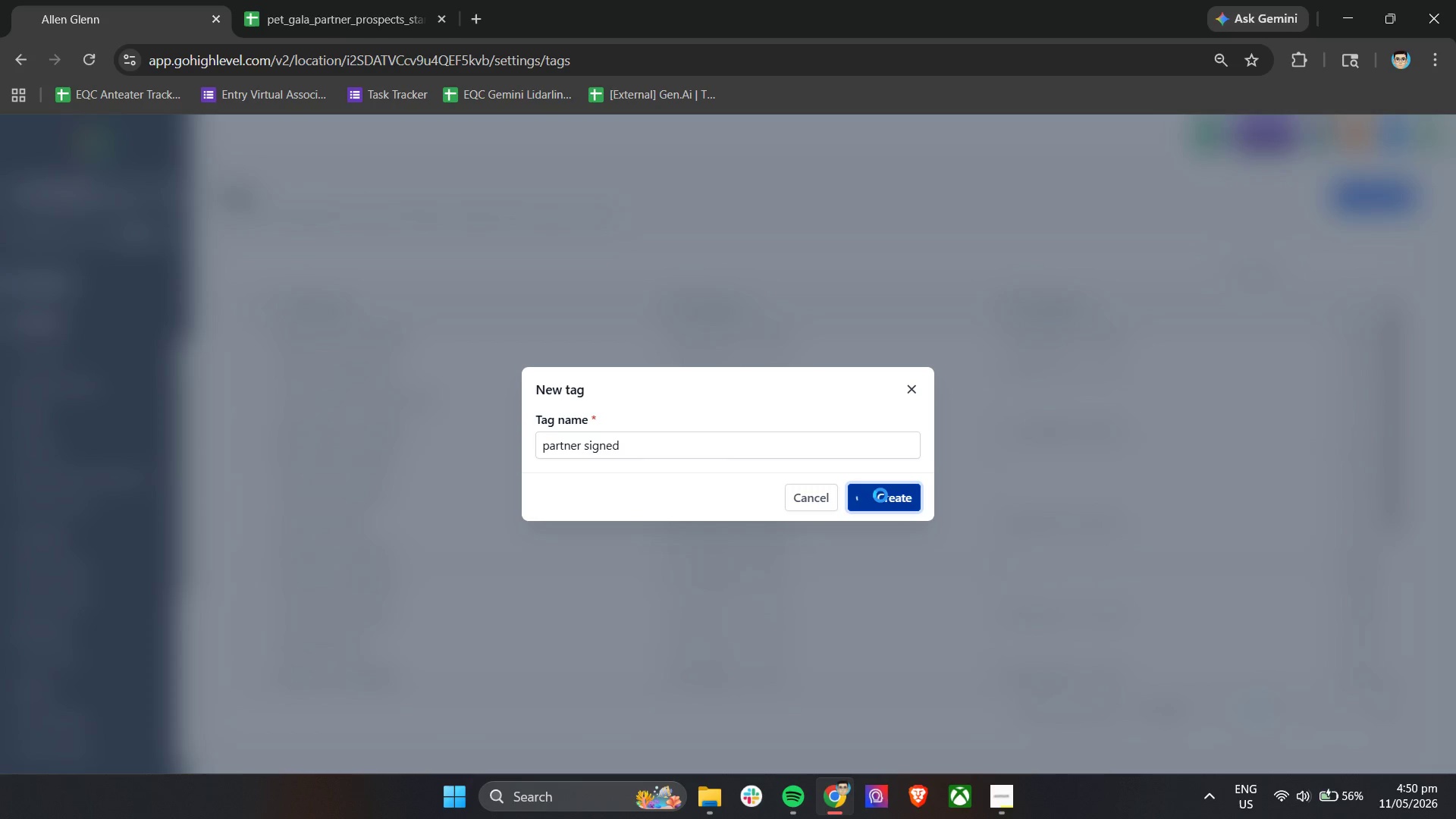 
wait(9.94)
 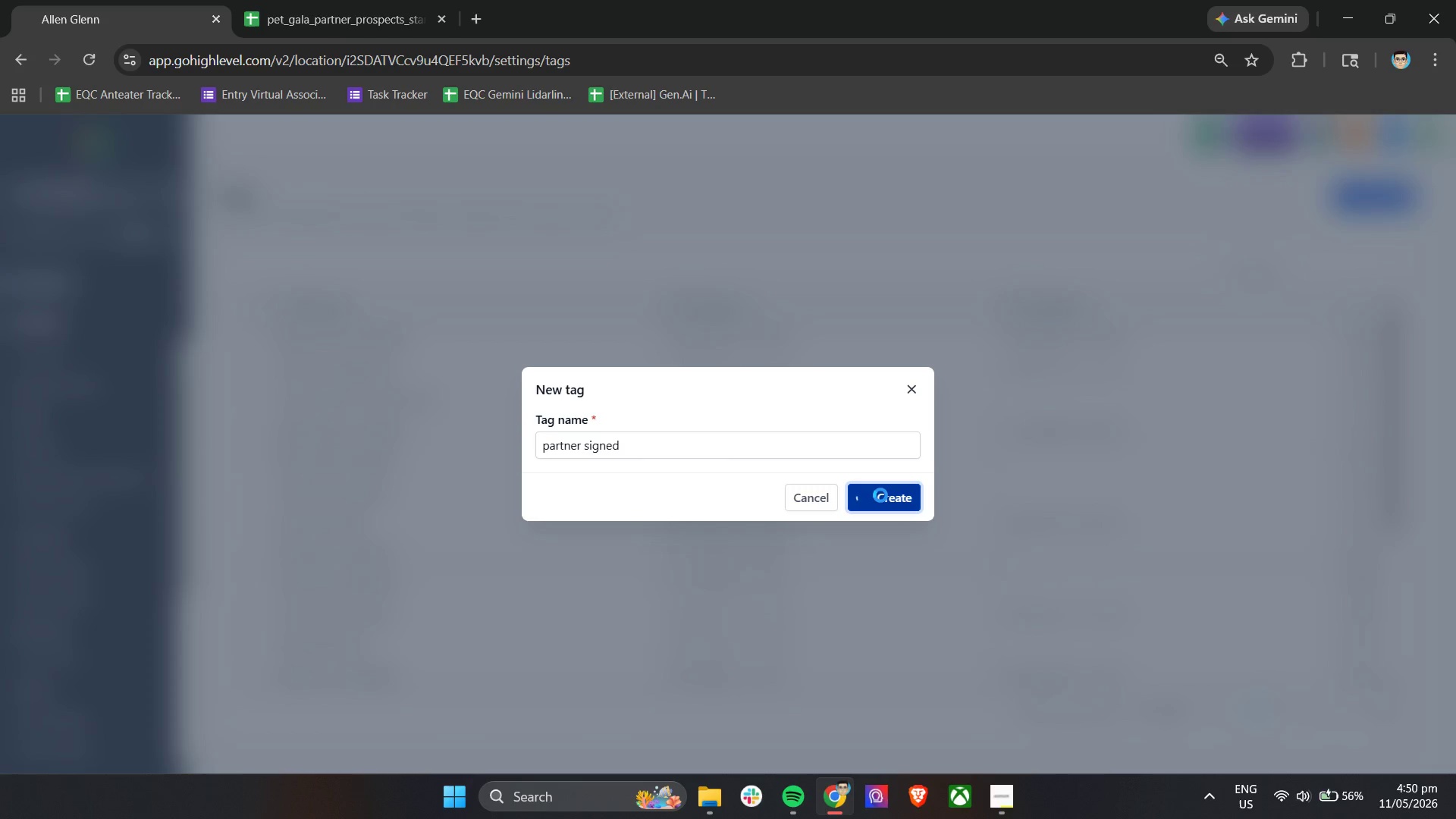 
left_click([1431, 149])
 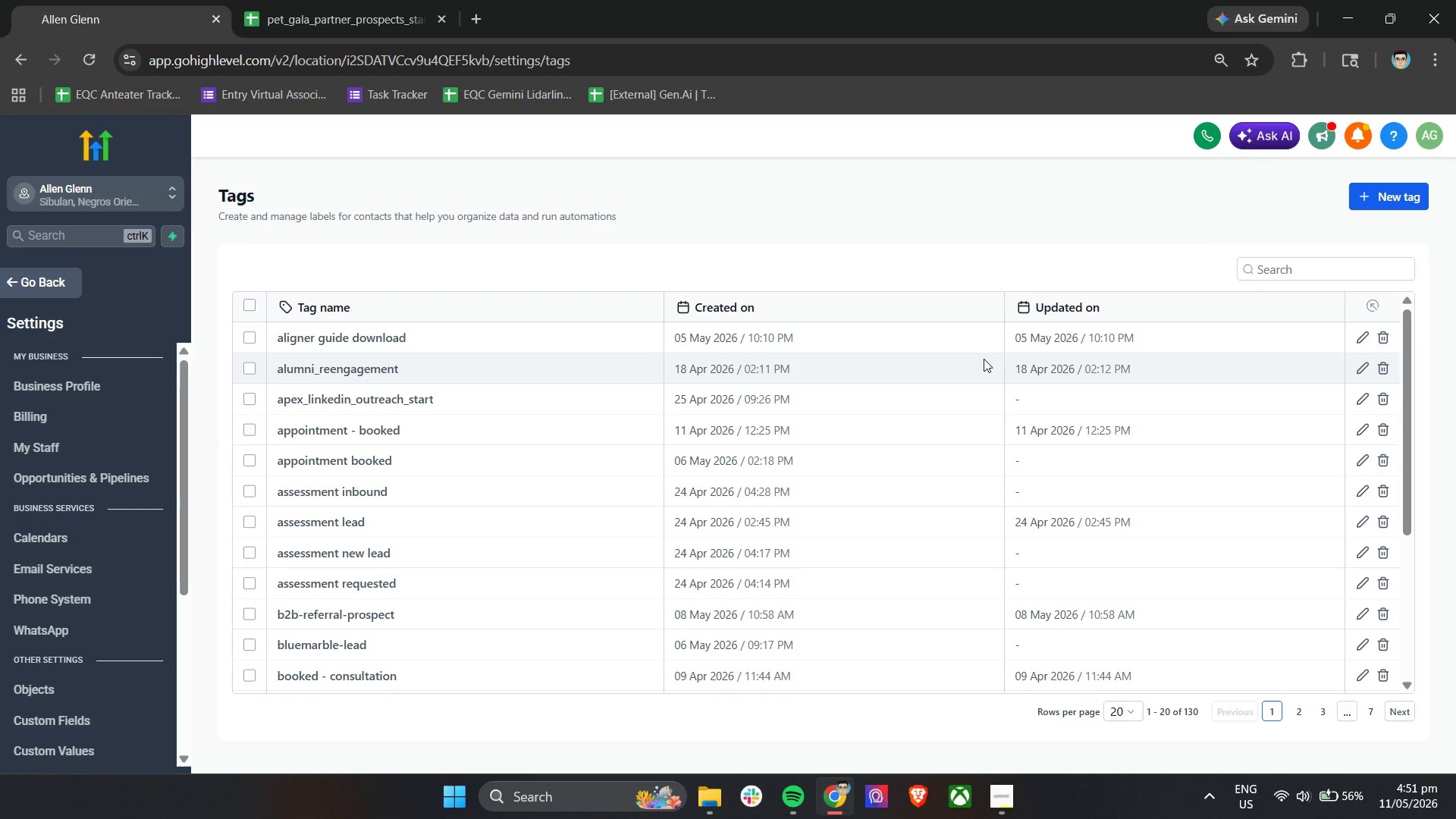 
wait(13.23)
 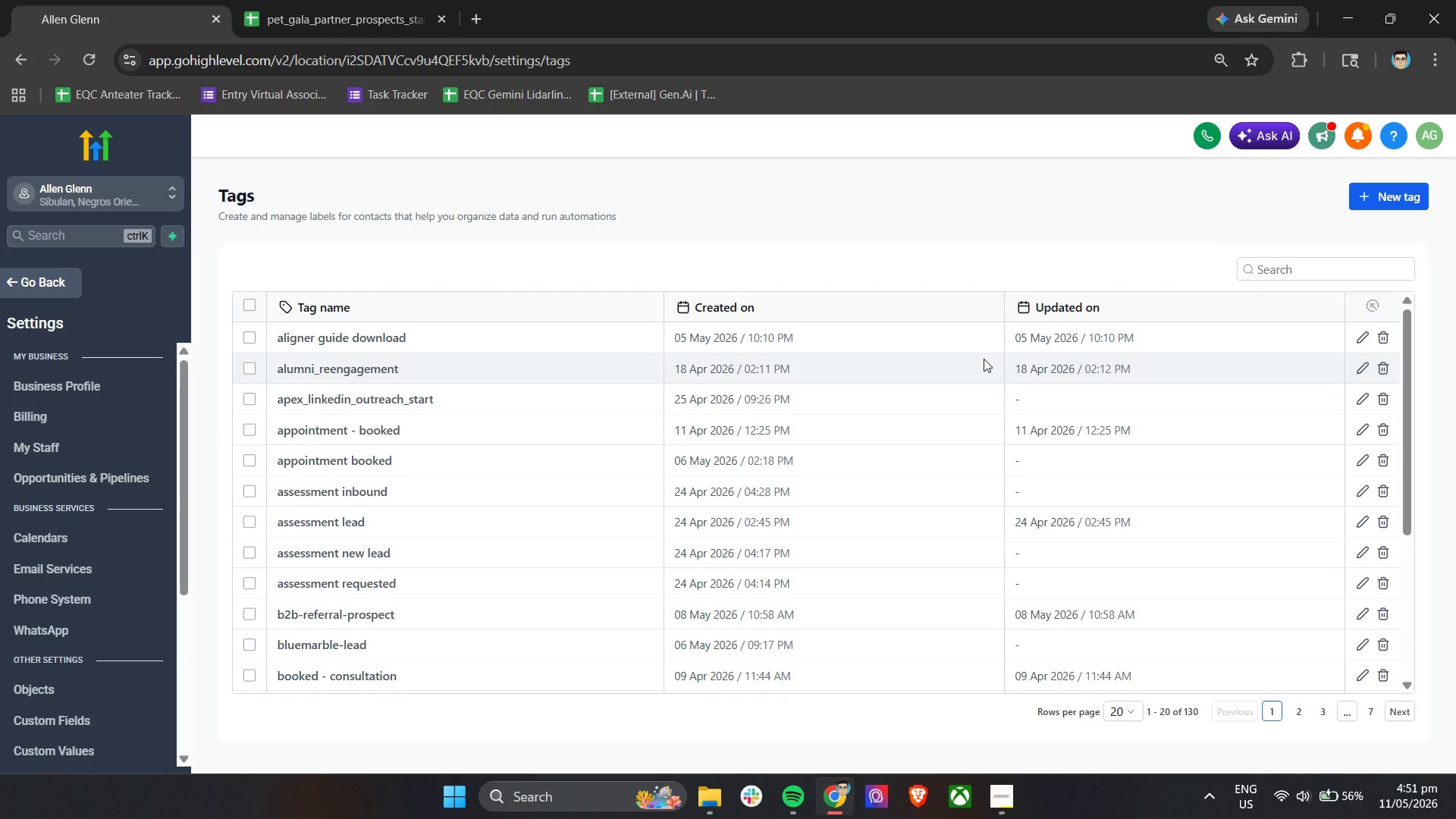 
left_click([1373, 196])
 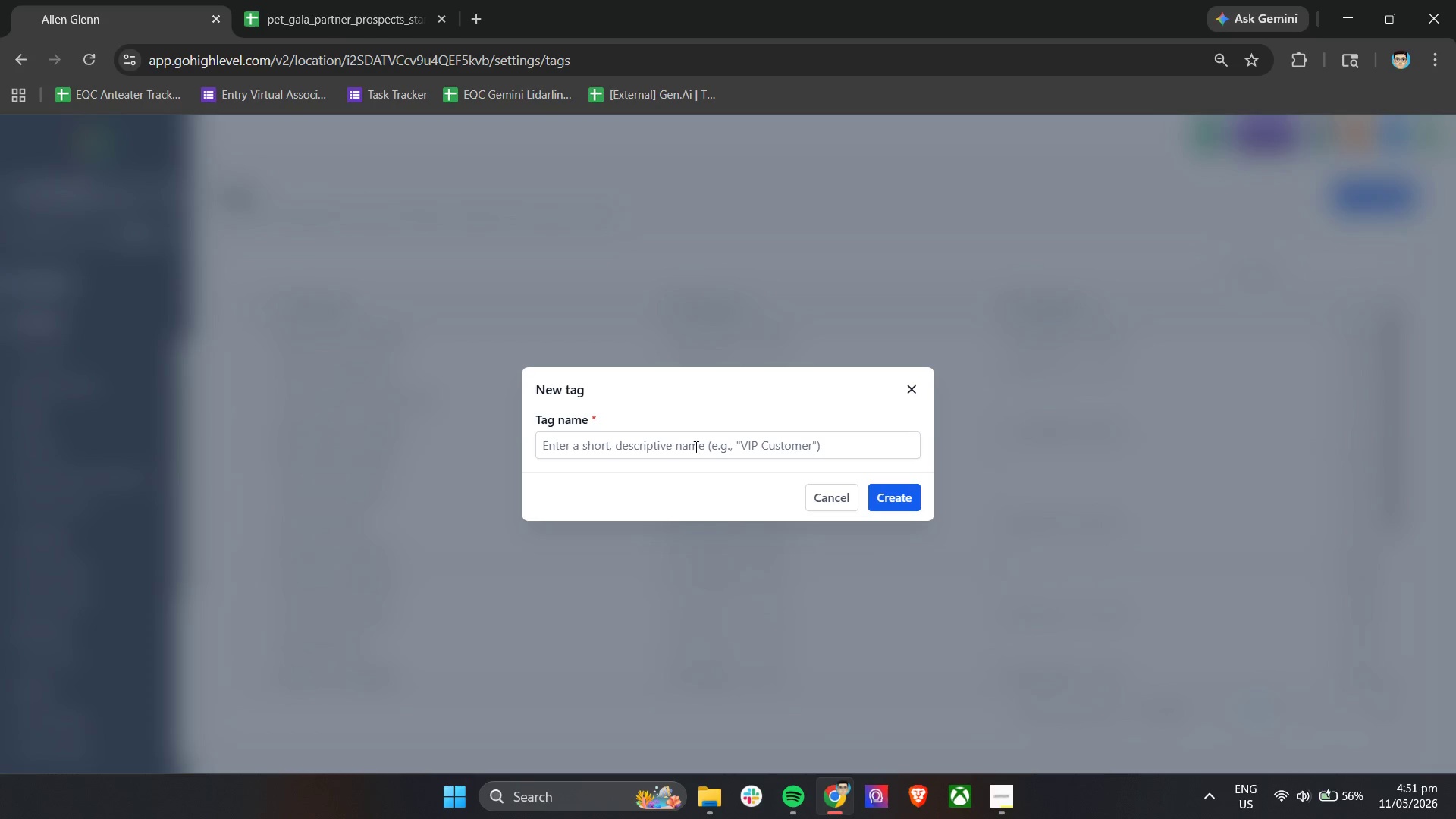 
left_click([670, 450])
 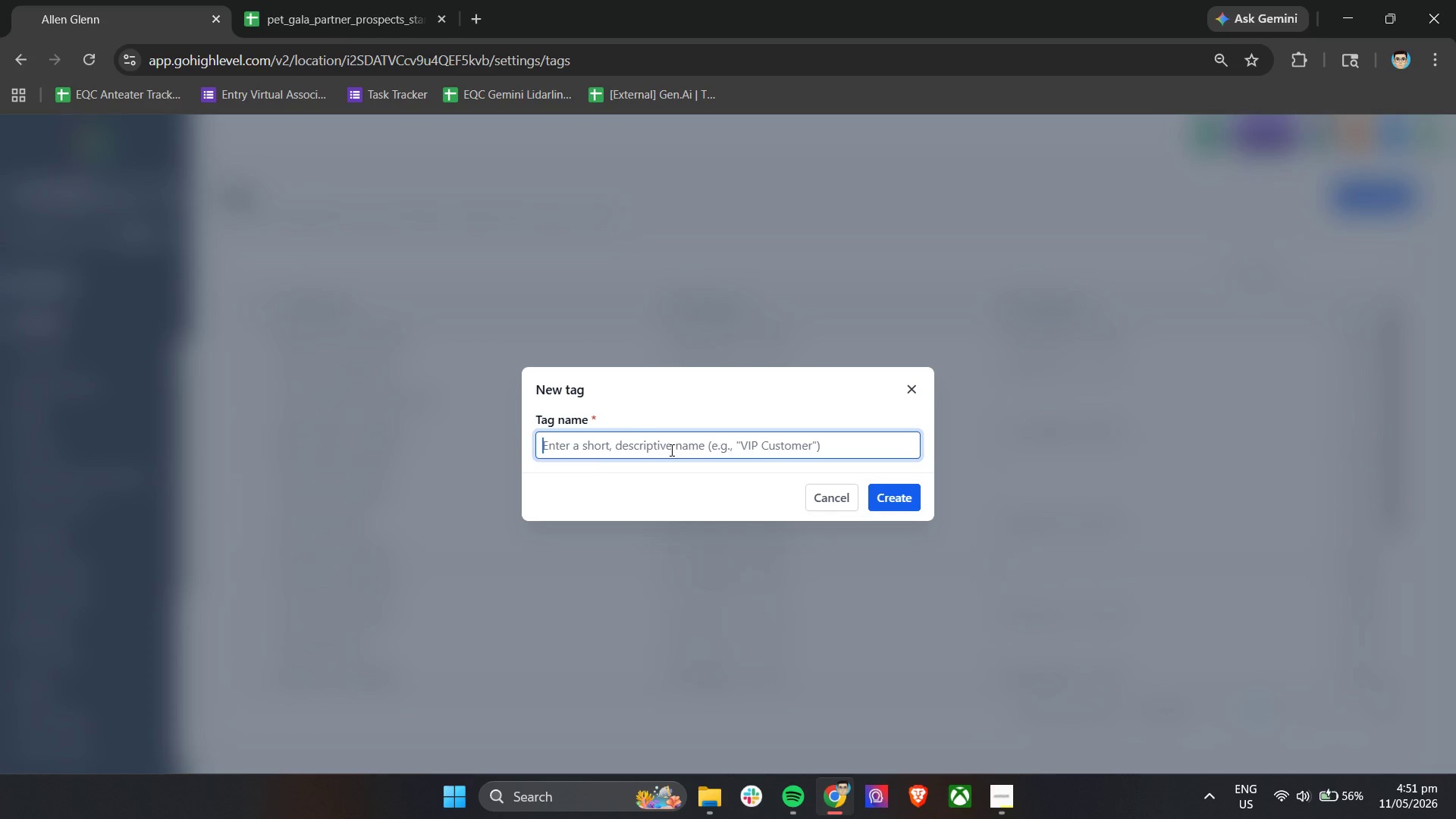 
type(linkedin outreach aci)
key(Backspace)
type(tive)
 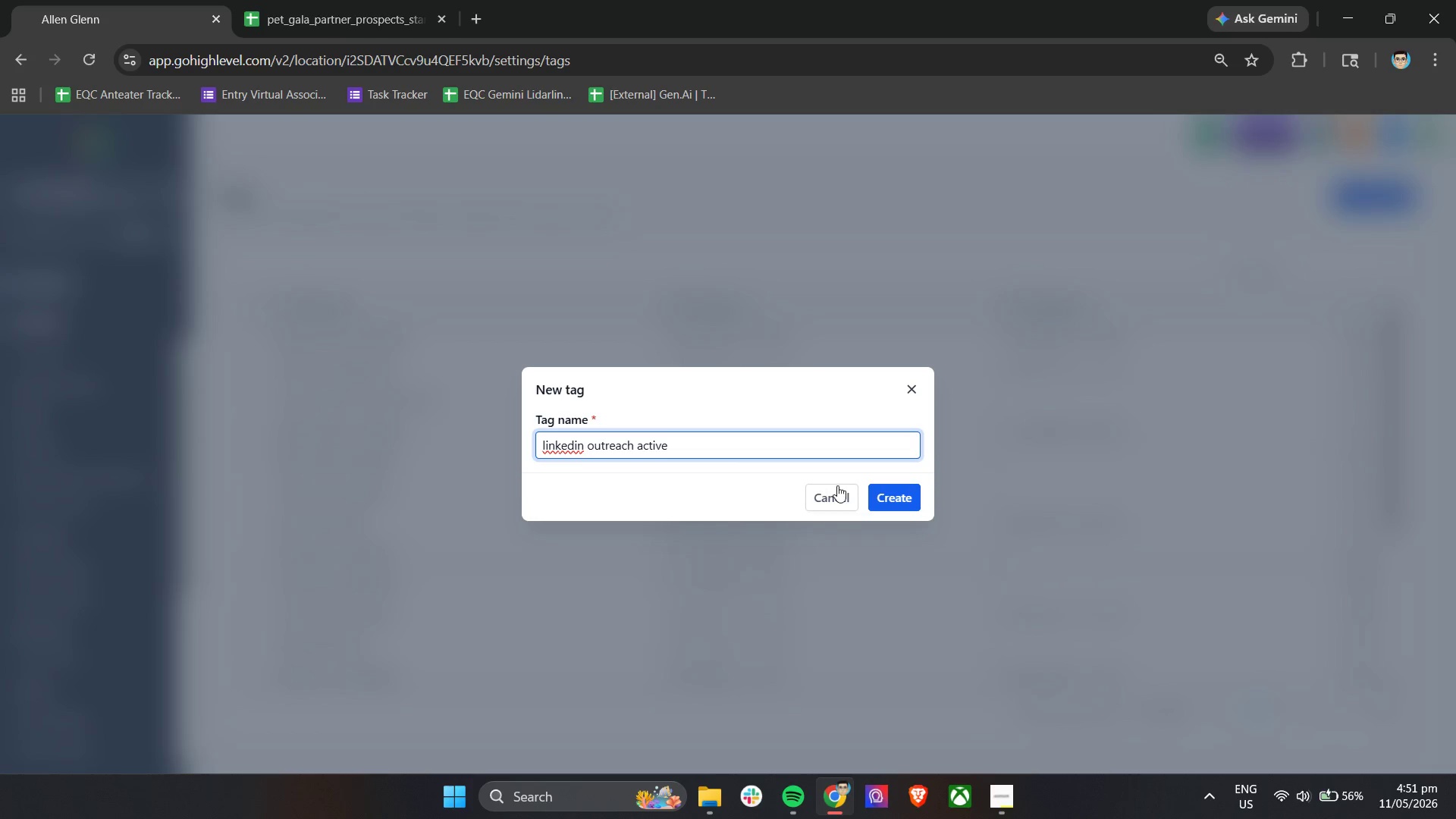 
left_click([904, 502])
 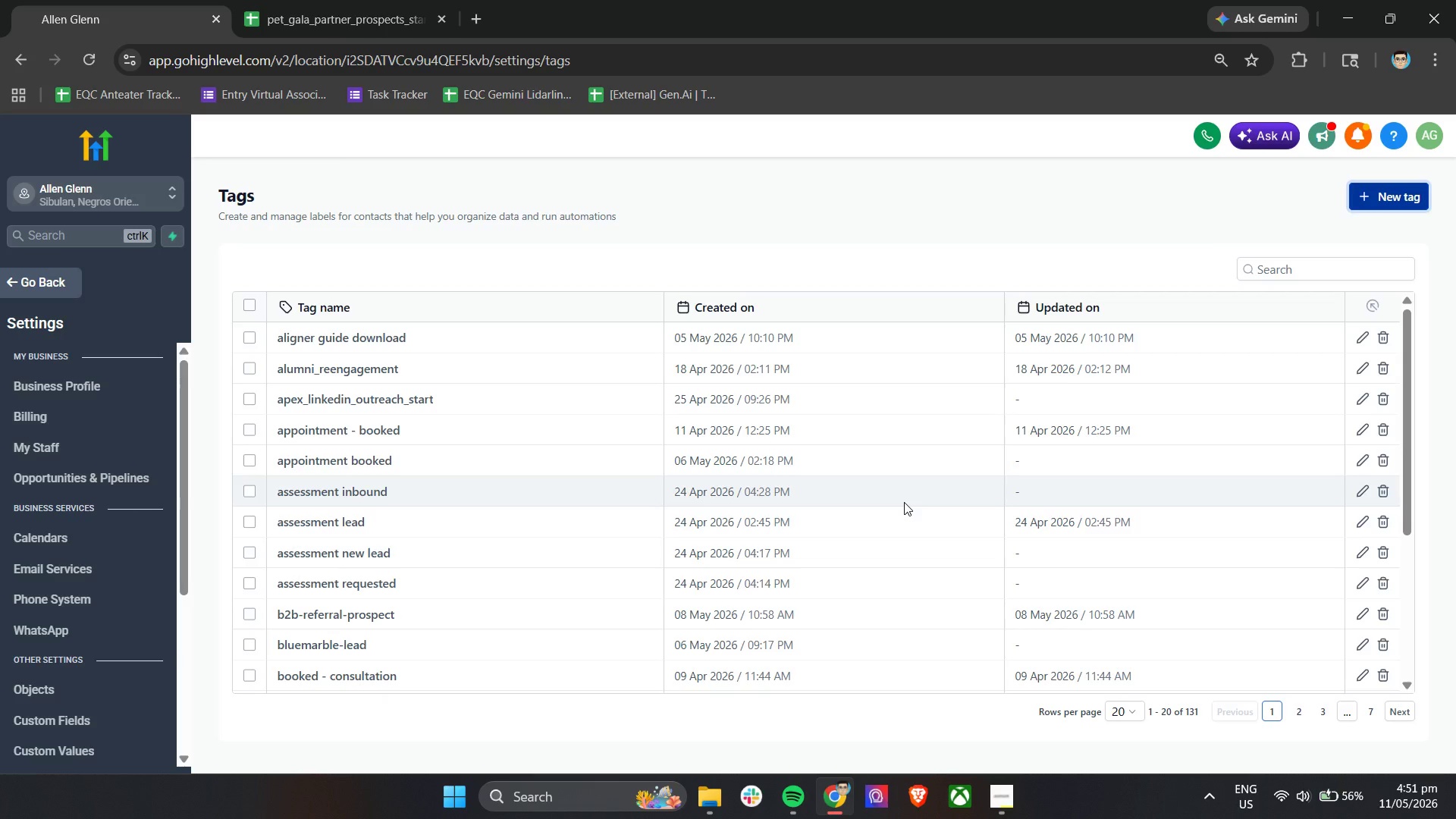 
wait(33.5)
 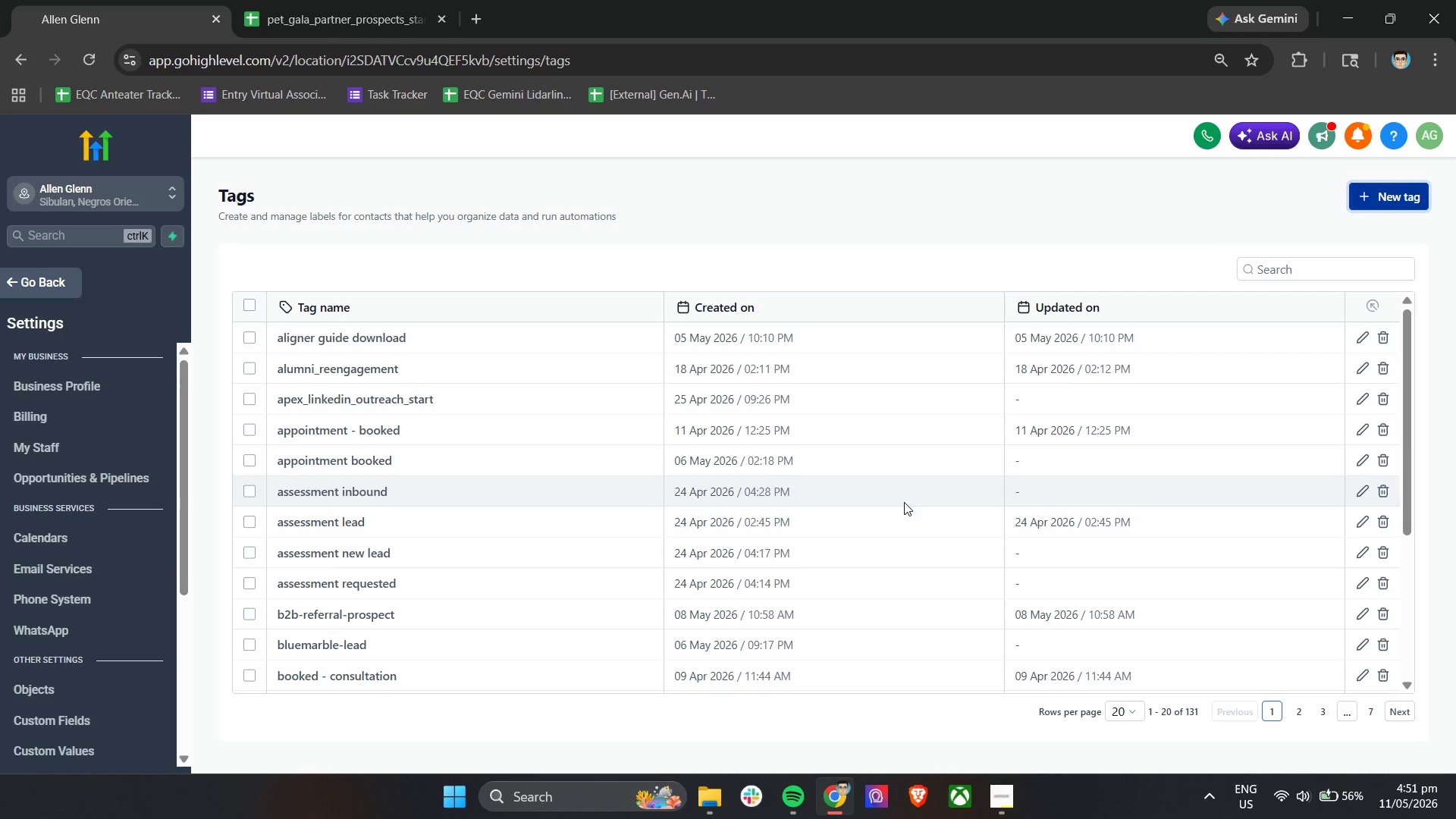 
scroll: coordinate [491, 529], scroll_direction: down, amount: 11.0
 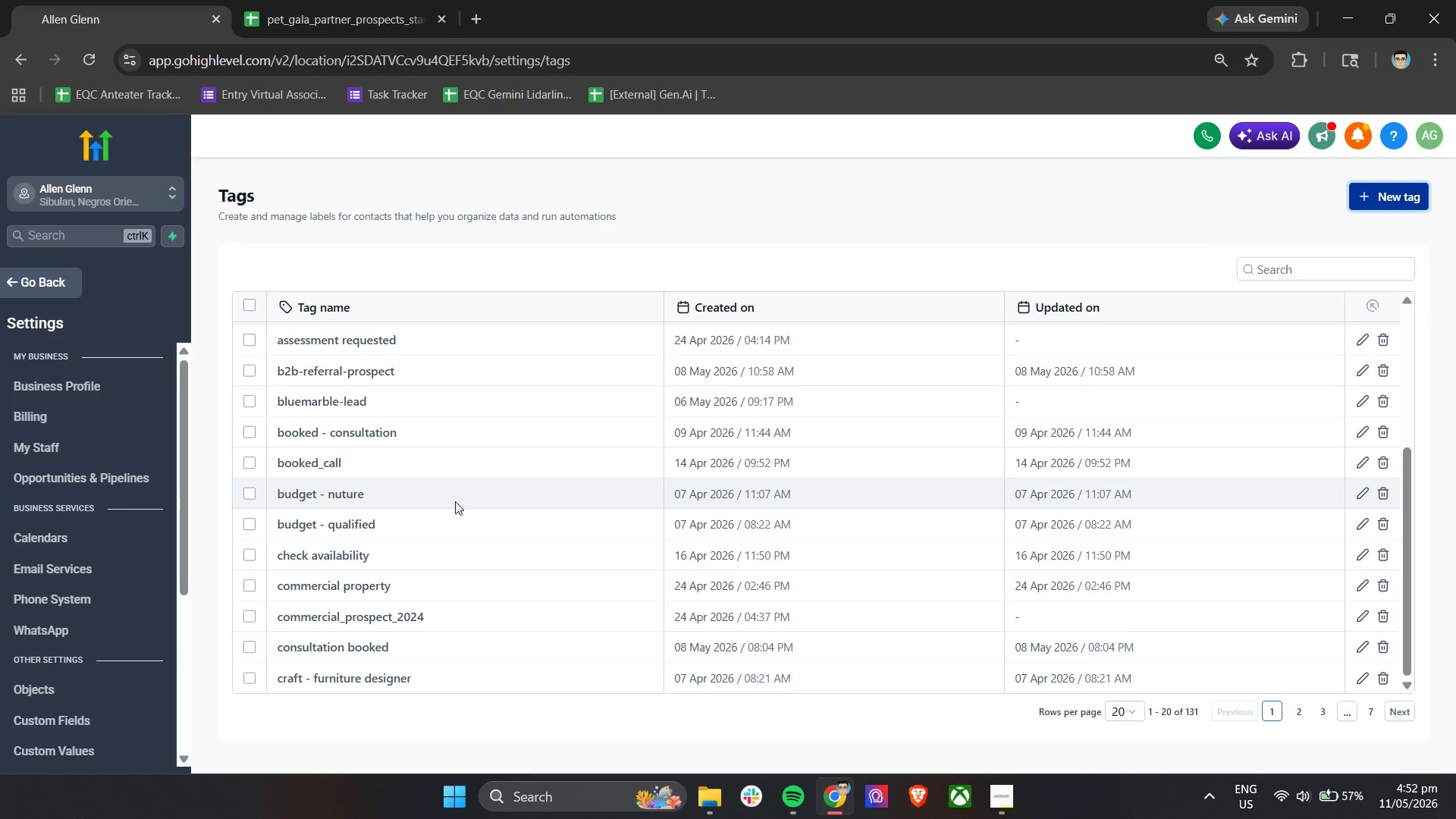 
wait(15.68)
 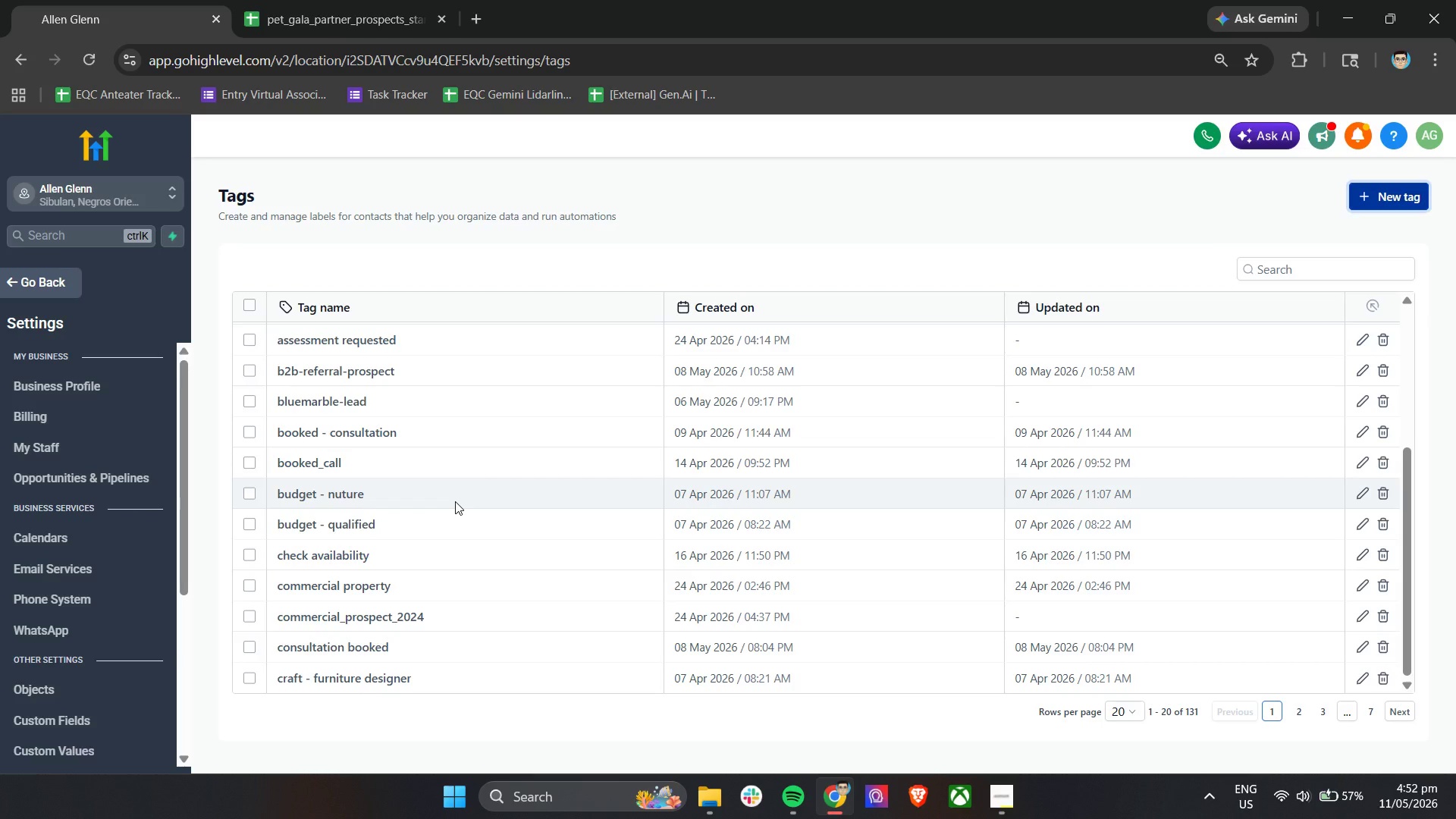 
left_click([350, 0])
 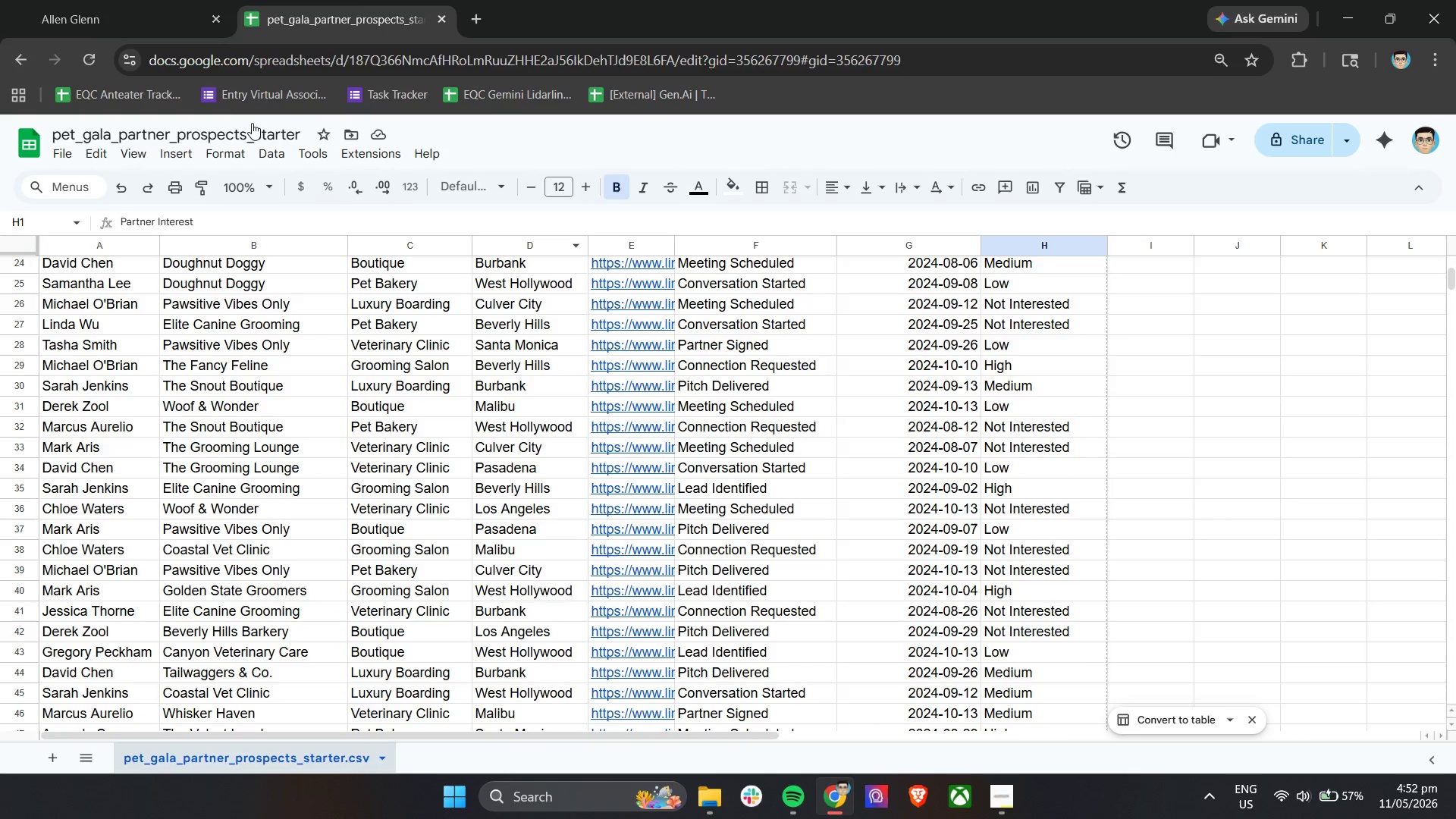 
left_click([157, 0])
 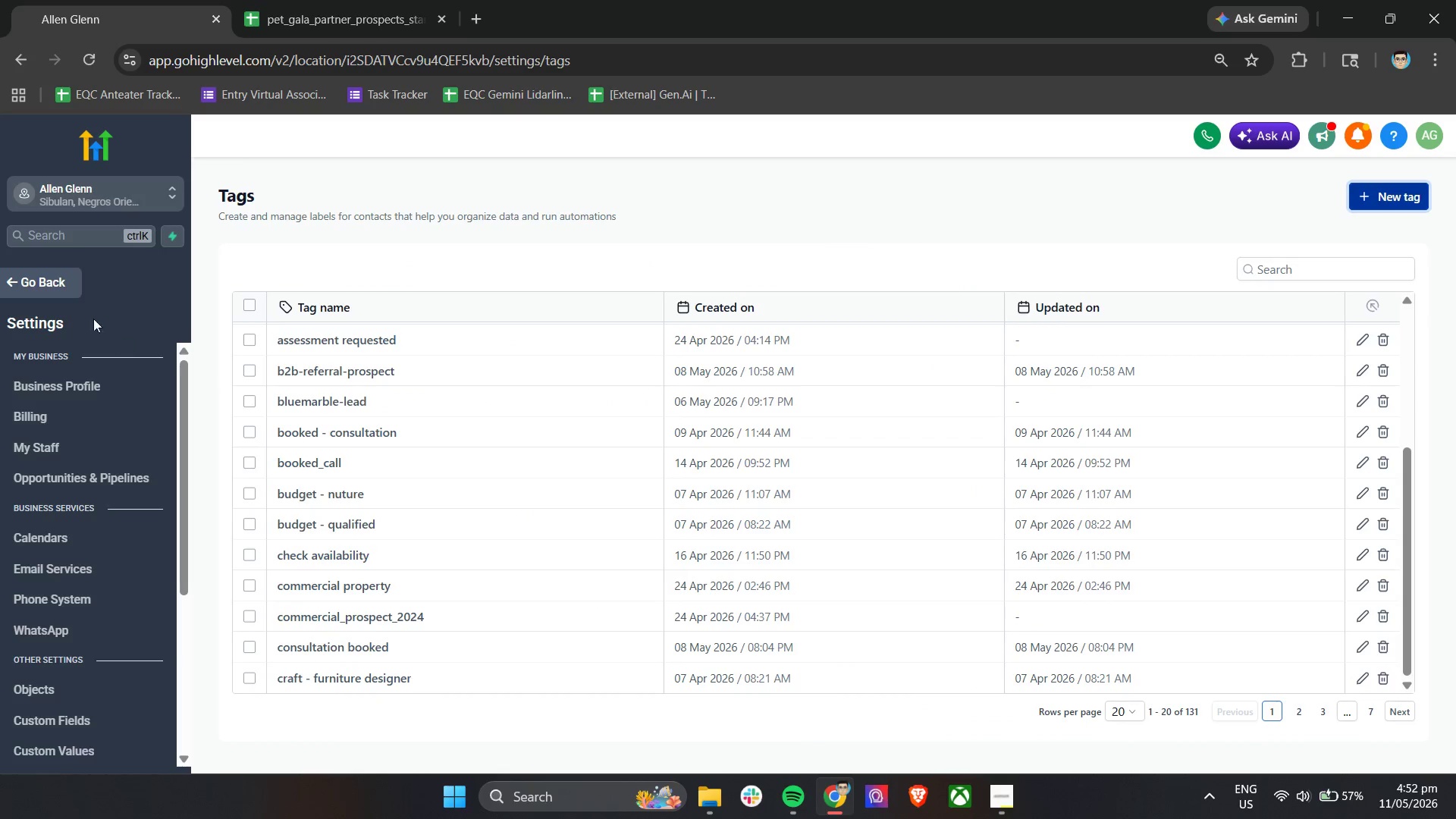 
left_click([49, 281])
 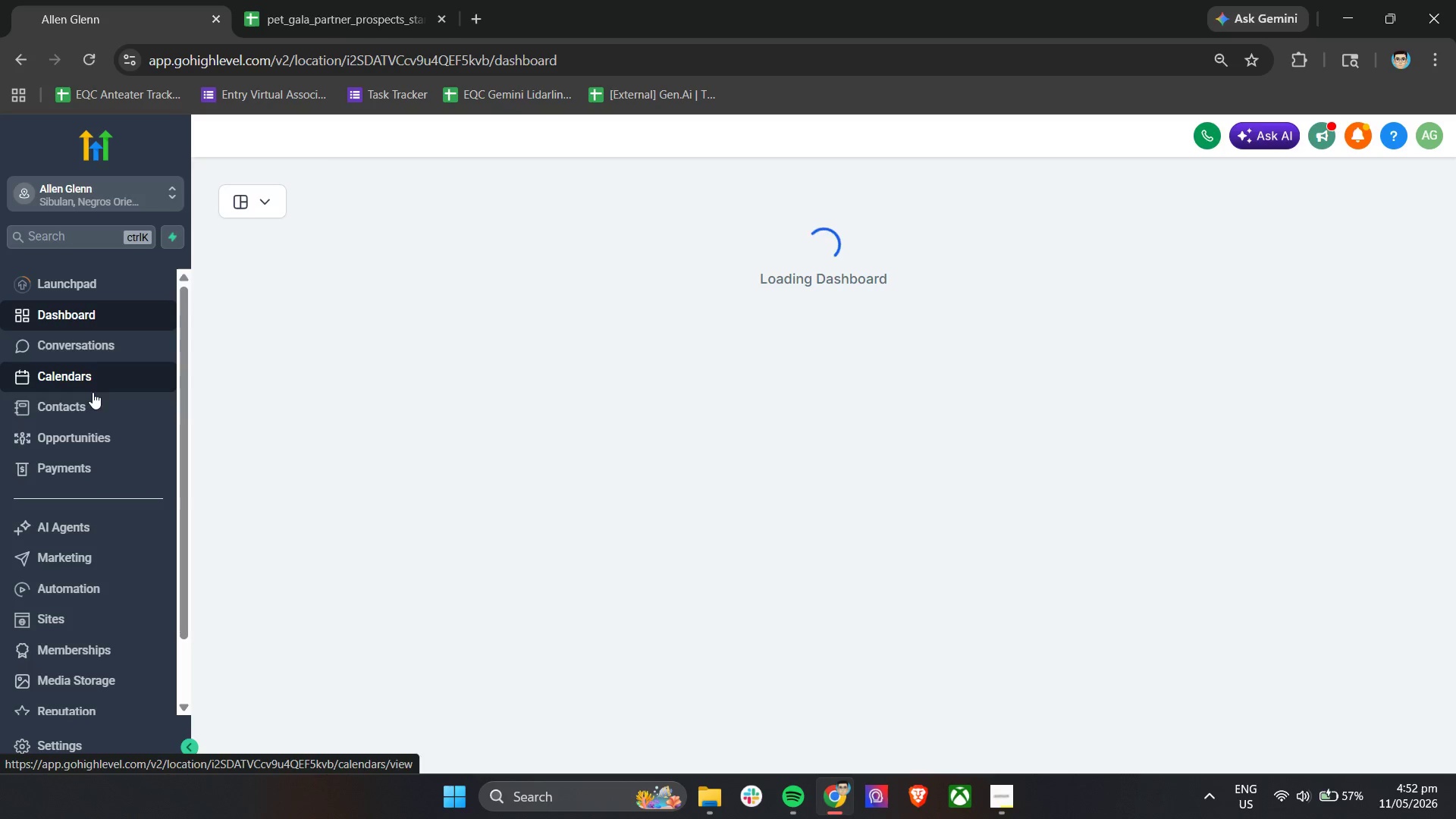 
left_click([92, 398])
 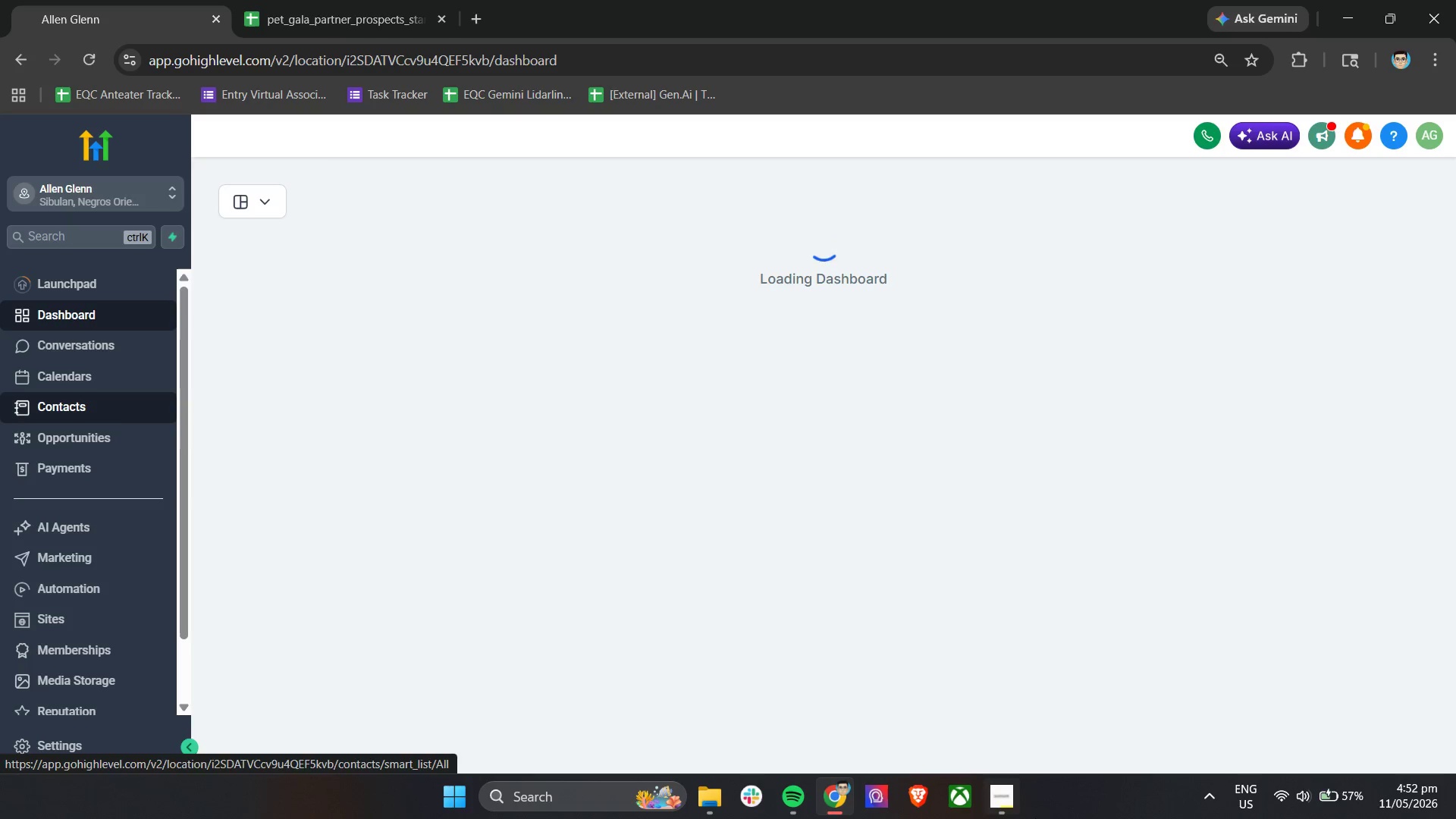 
left_click([1009, 804])